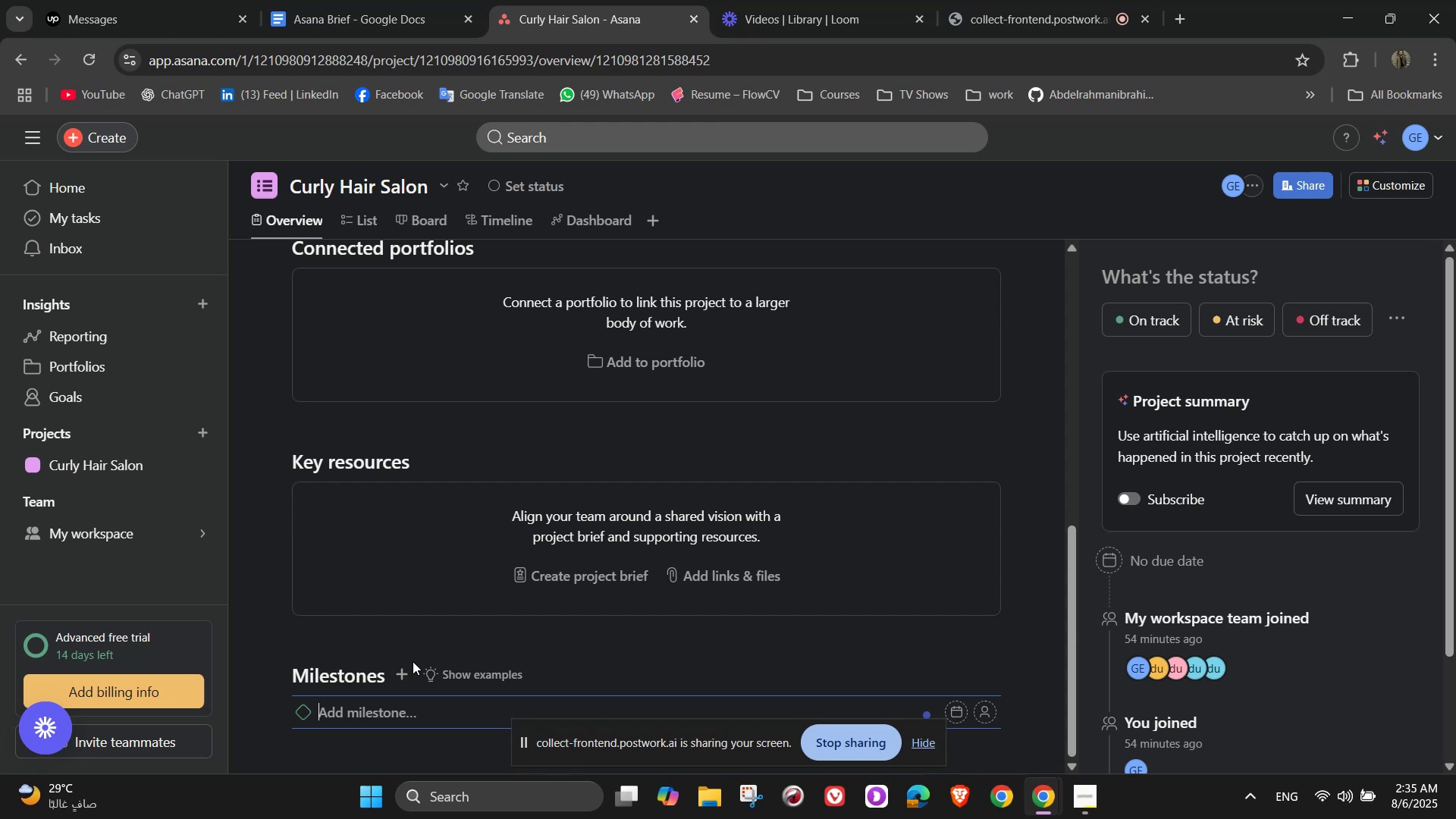 
mouse_move([432, 678])
 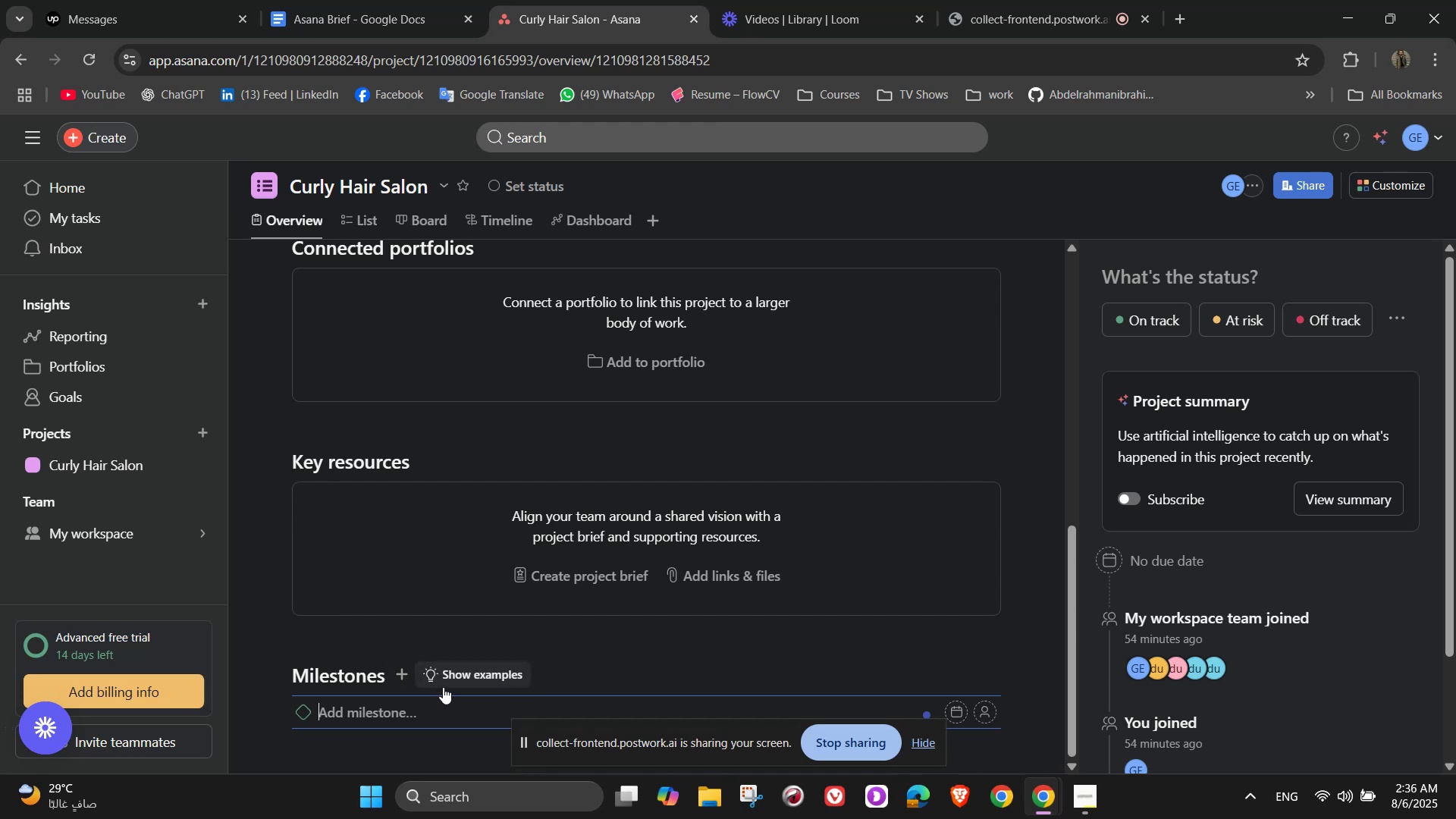 
type(Business Planing )
key(Backspace)
key(Backspace)
key(Backspace)
key(Backspace)
type(ning Complete)
 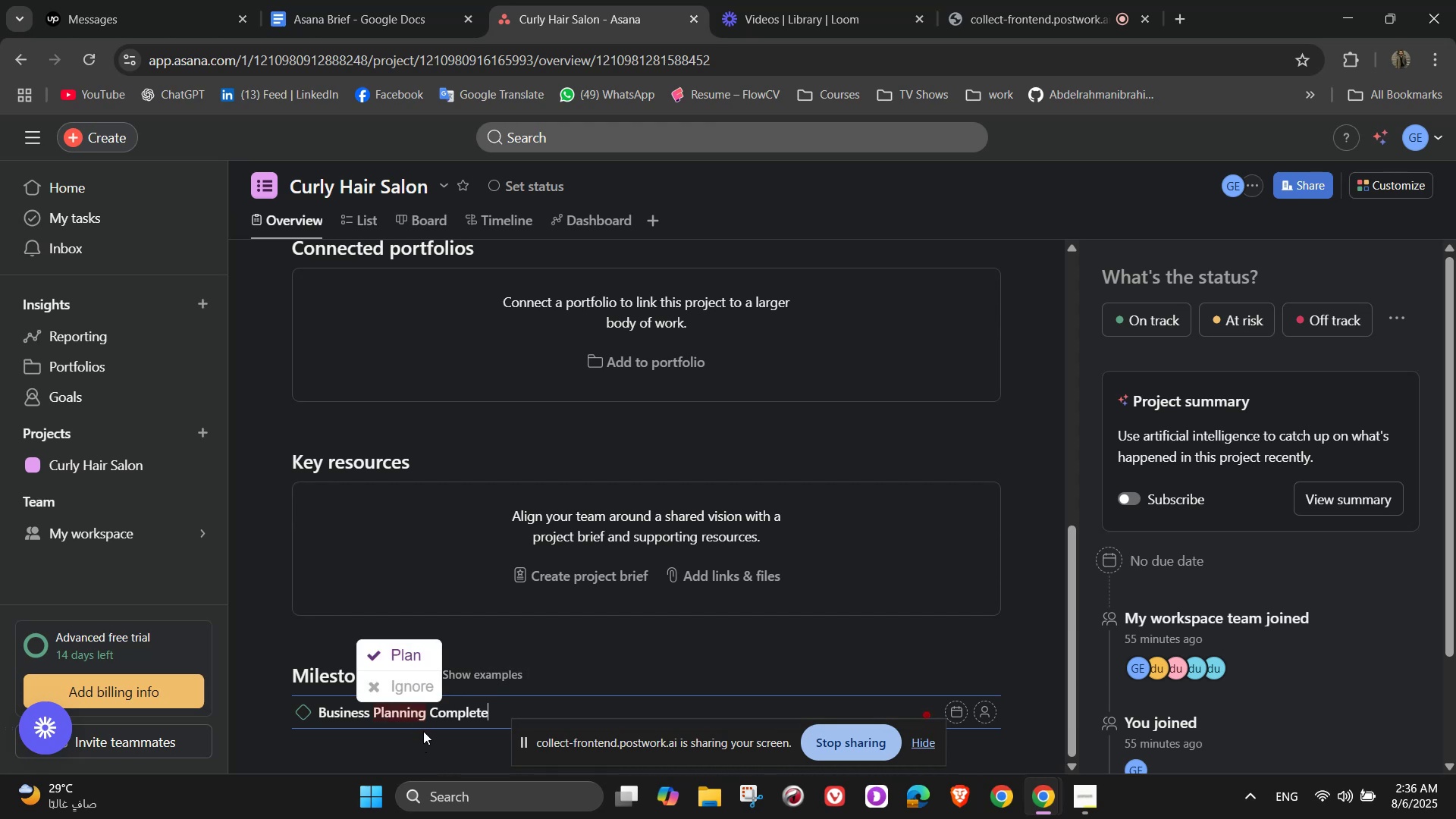 
wait(8.74)
 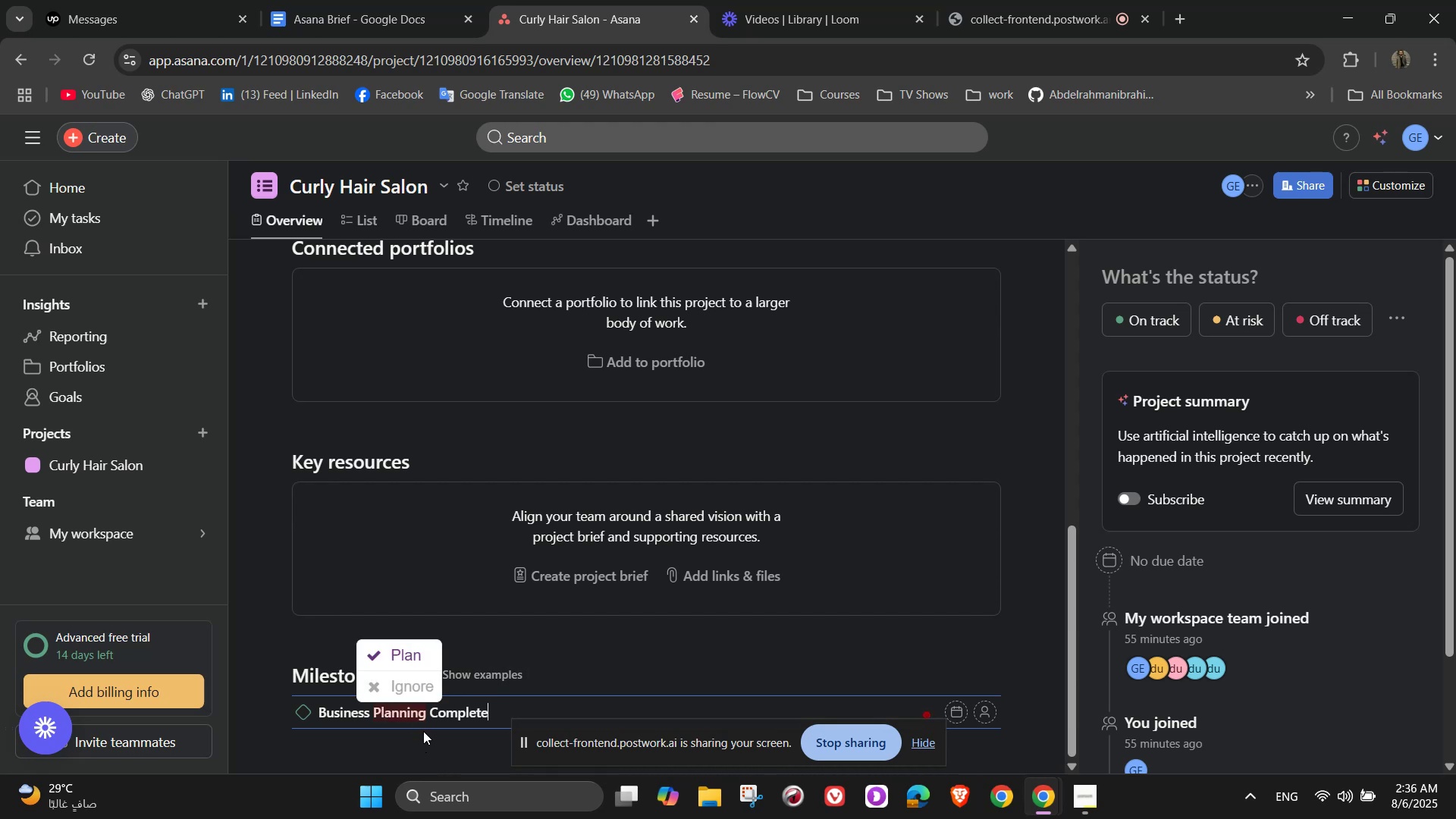 
key(NumpadEnter)
type(Location Secured )
key(Backspace)
key(NumpadEnter)
type(Brad)
key(Backspace)
key(Backspace)
key(Backspace)
type(r)
 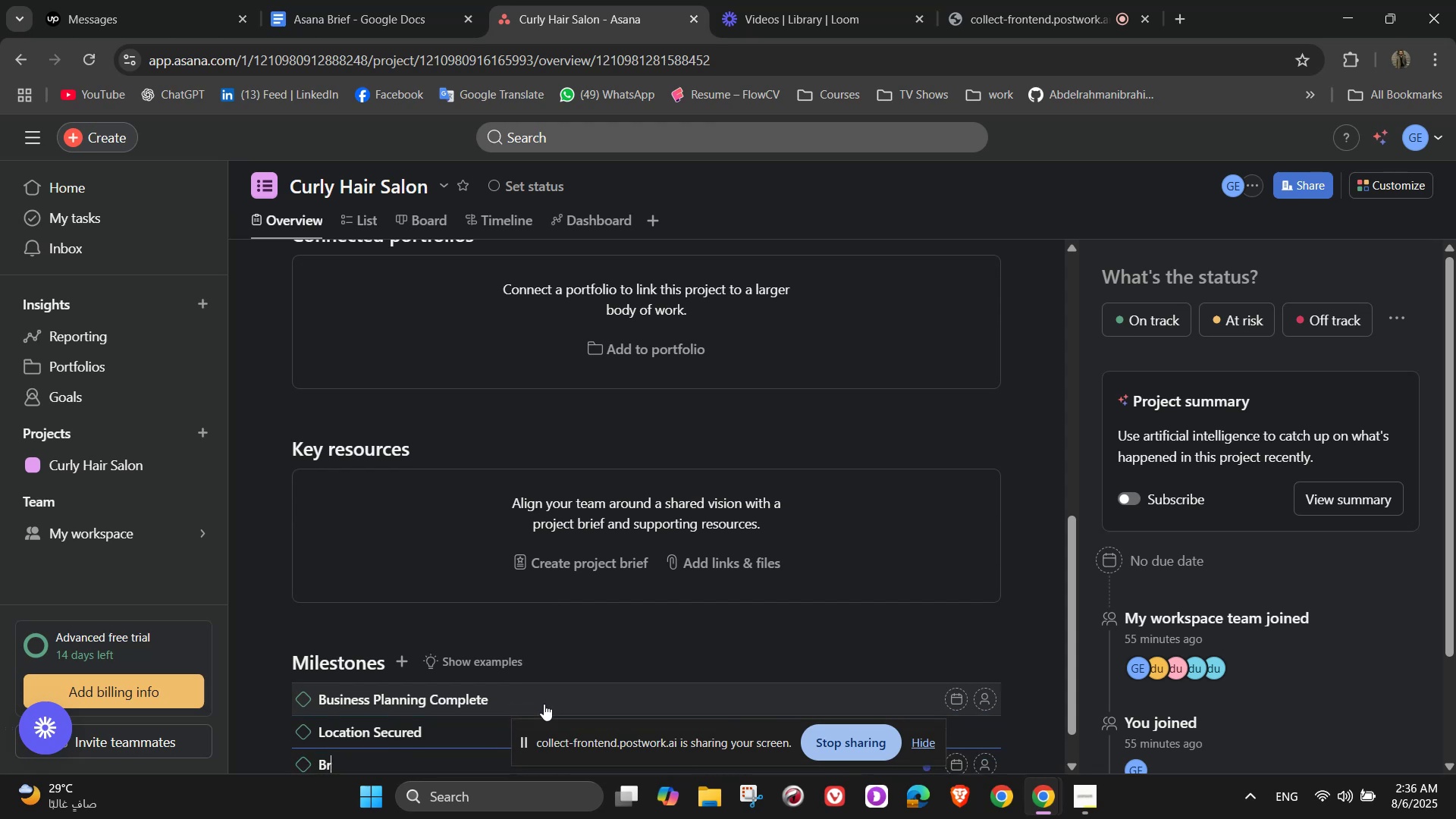 
wait(6.51)
 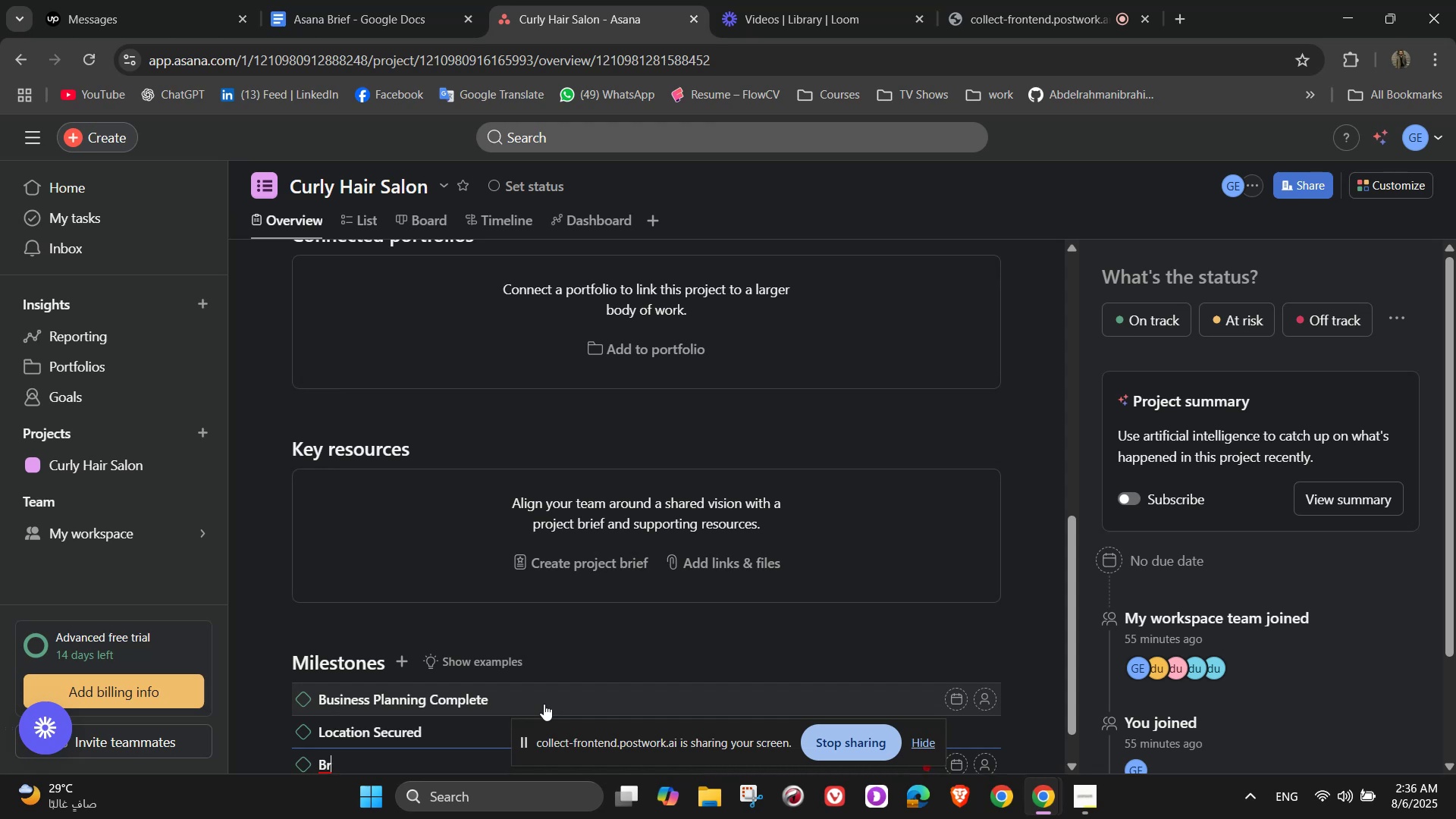 
type(anding & Website Ready)
key(NumpadEnter)
type(Salon Setup Done)
key(NumpadEnter)
type(Grand o)
key(Backspace)
type(Opening Completed)
 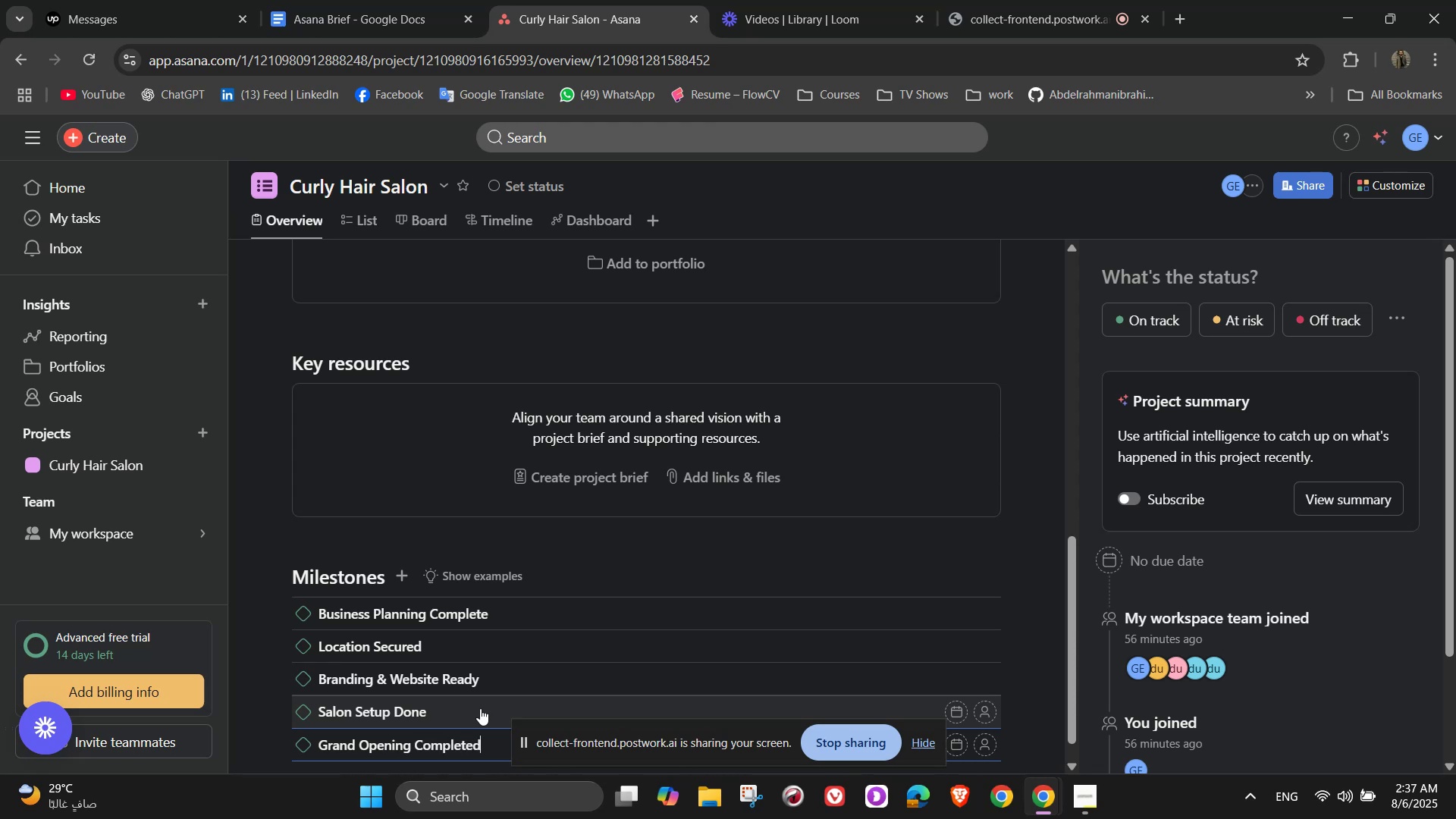 
wait(5.87)
 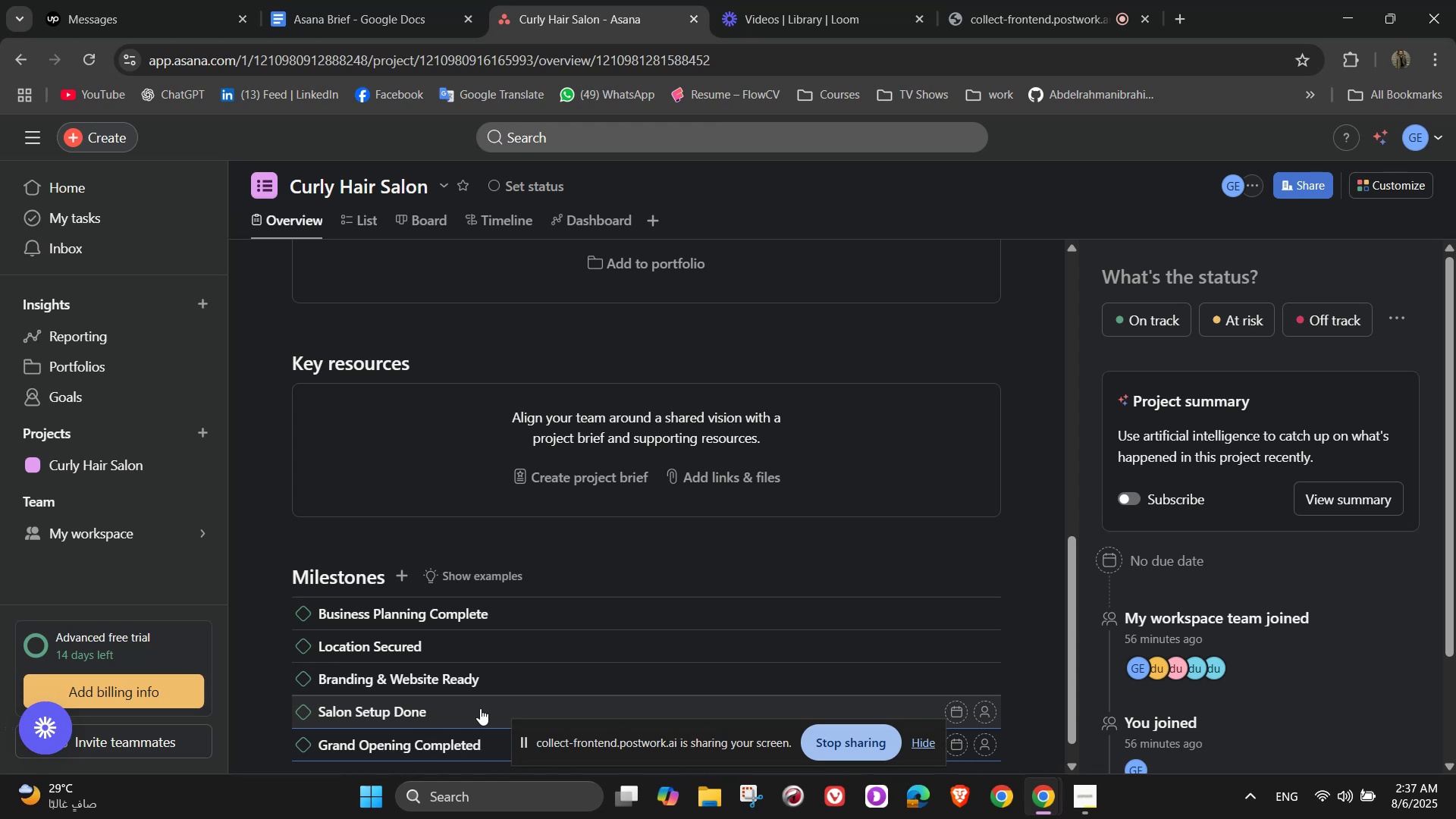 
left_click([658, 559])
 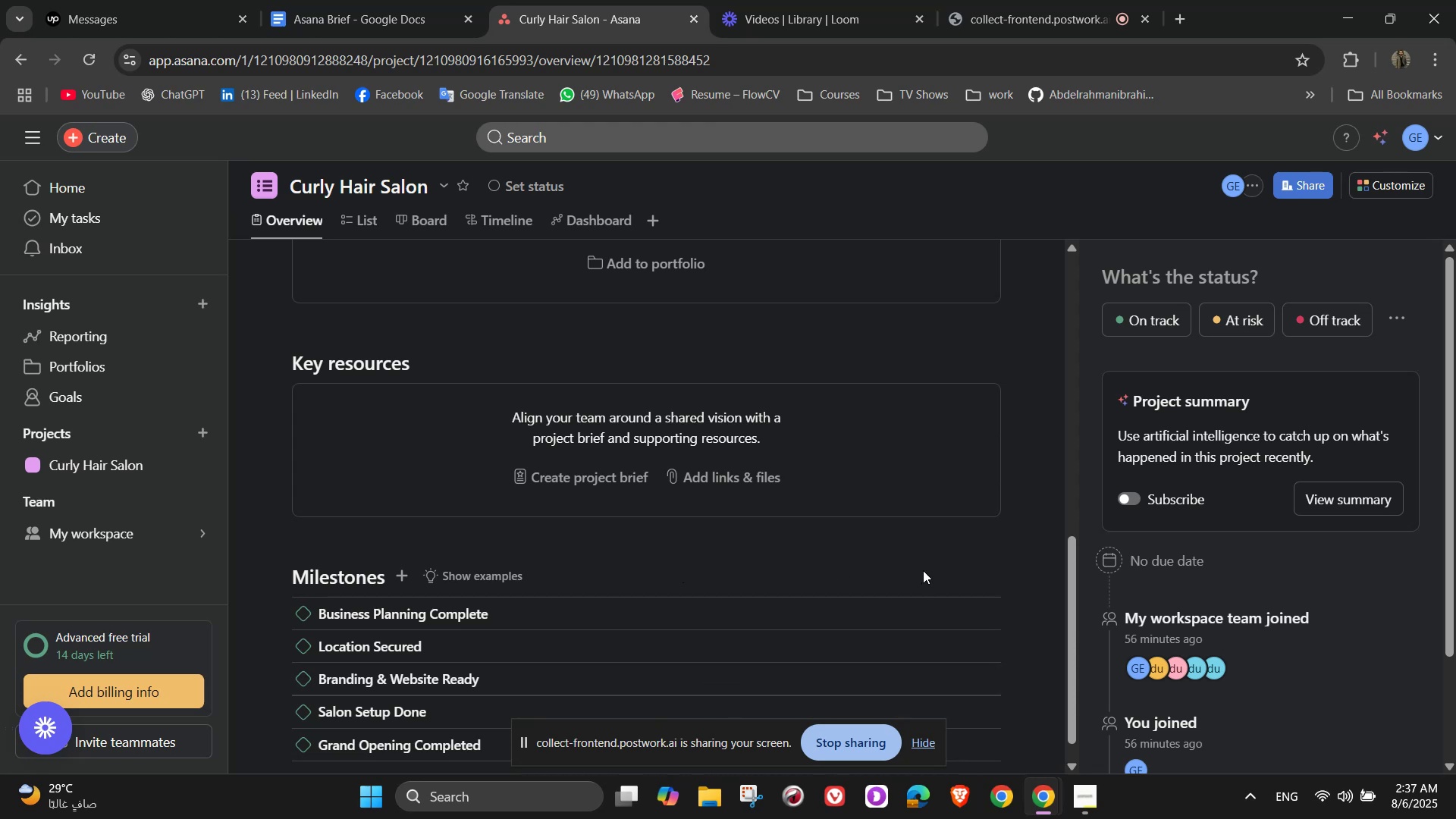 
scroll: coordinate [923, 560], scroll_direction: up, amount: 10.0
 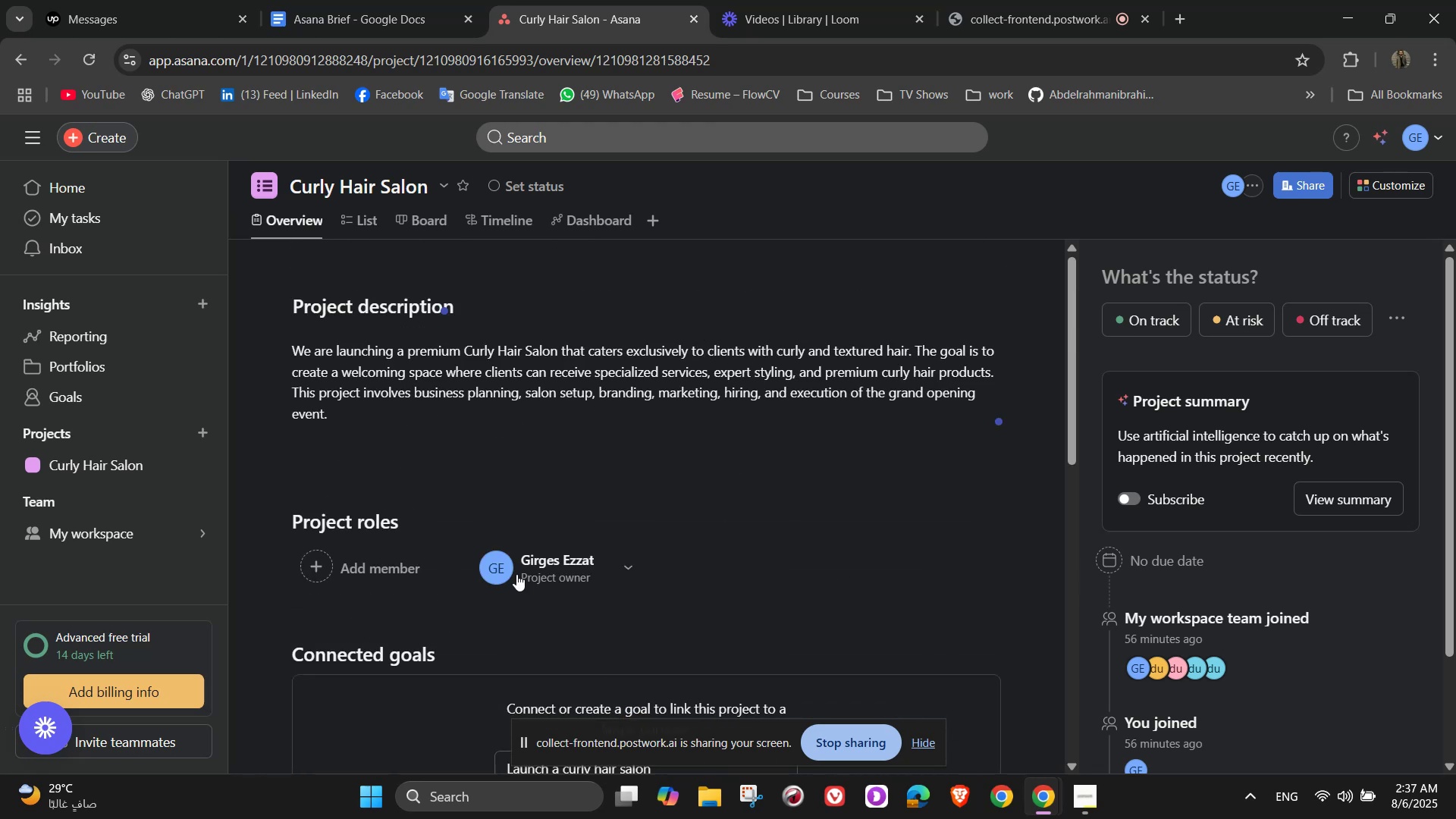 
scroll: coordinate [504, 548], scroll_direction: down, amount: 1.0
 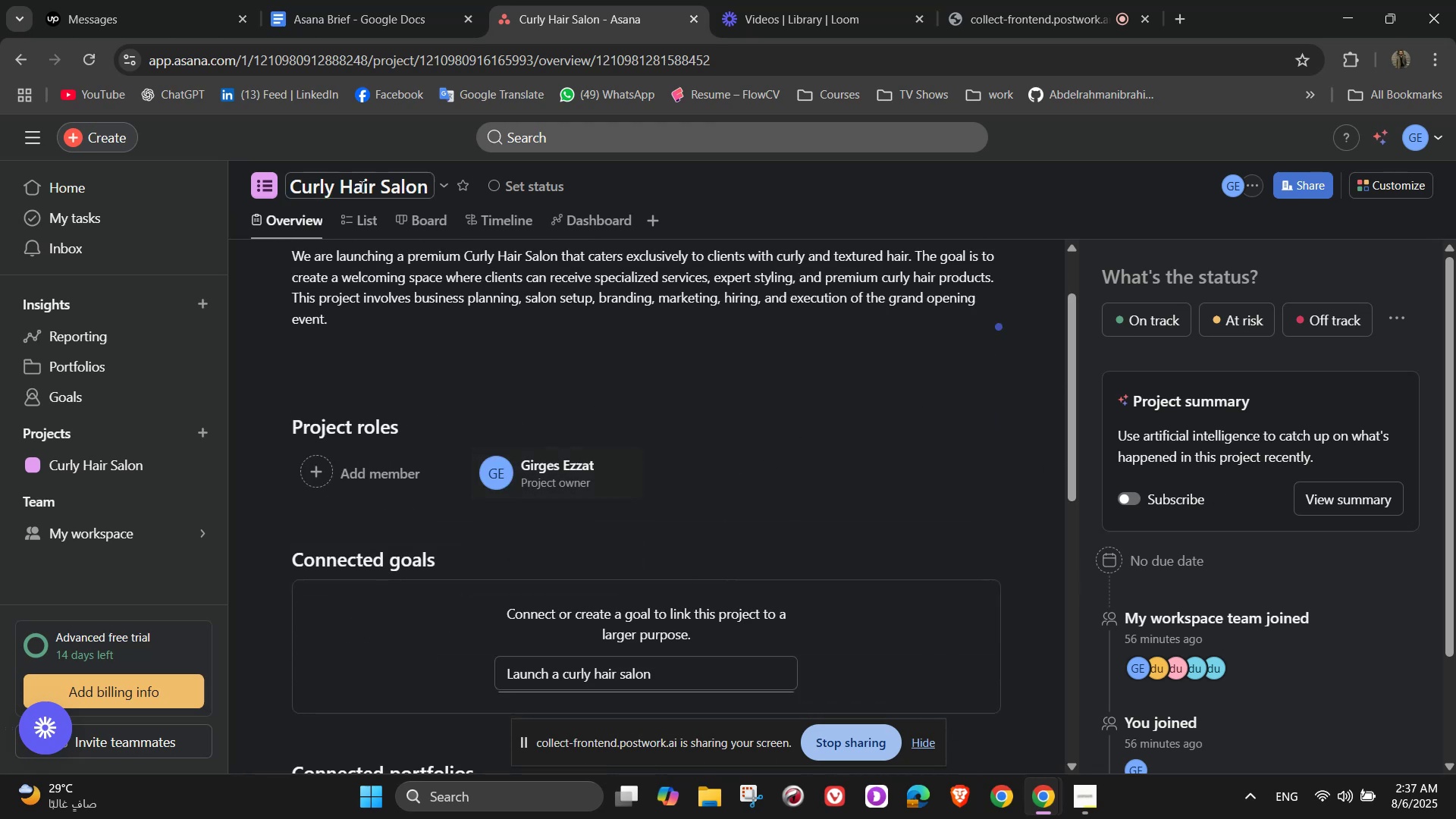 
wait(6.3)
 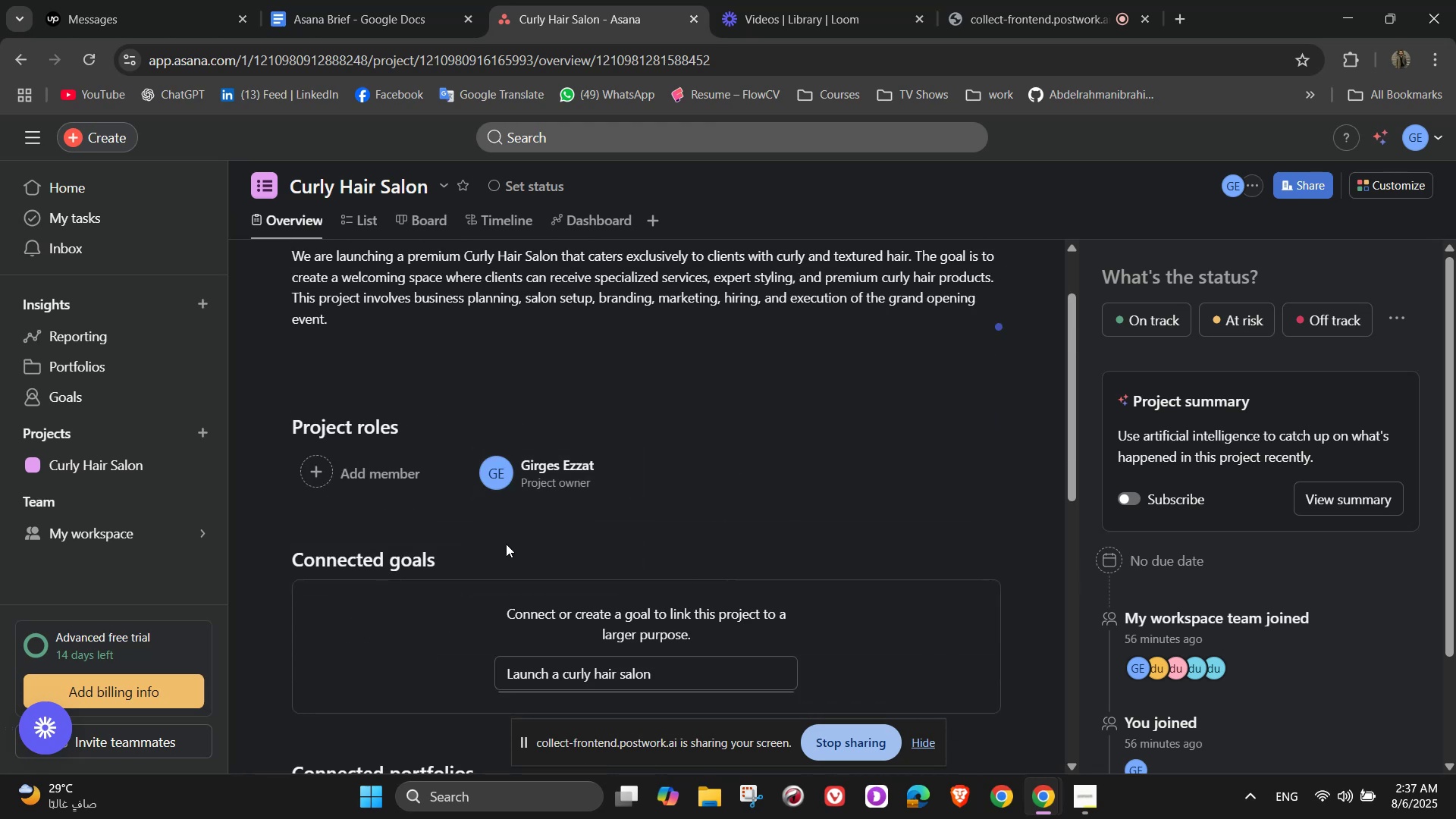 
left_click([417, 214])
 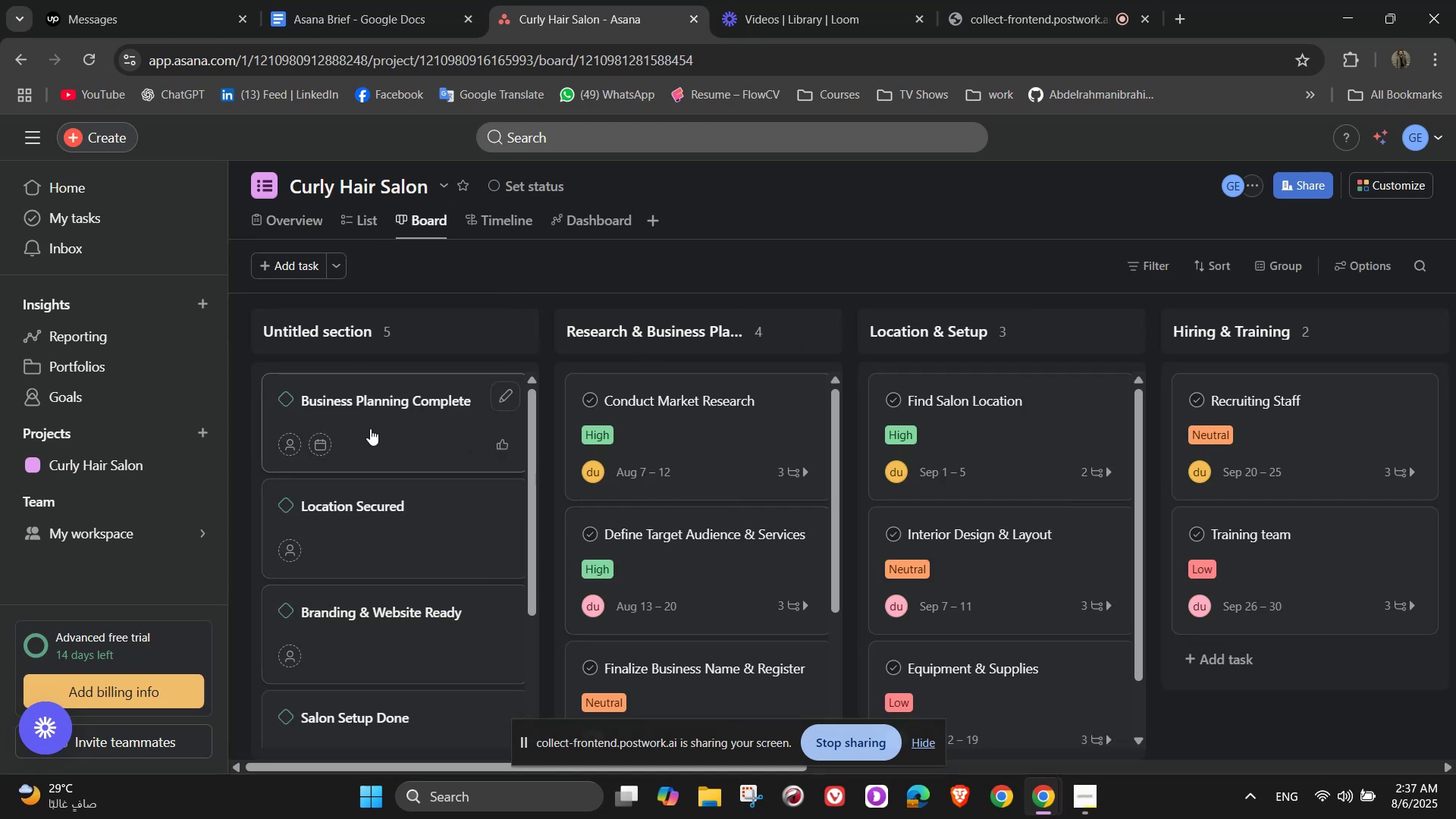 
scroll: coordinate [394, 568], scroll_direction: down, amount: 18.0
 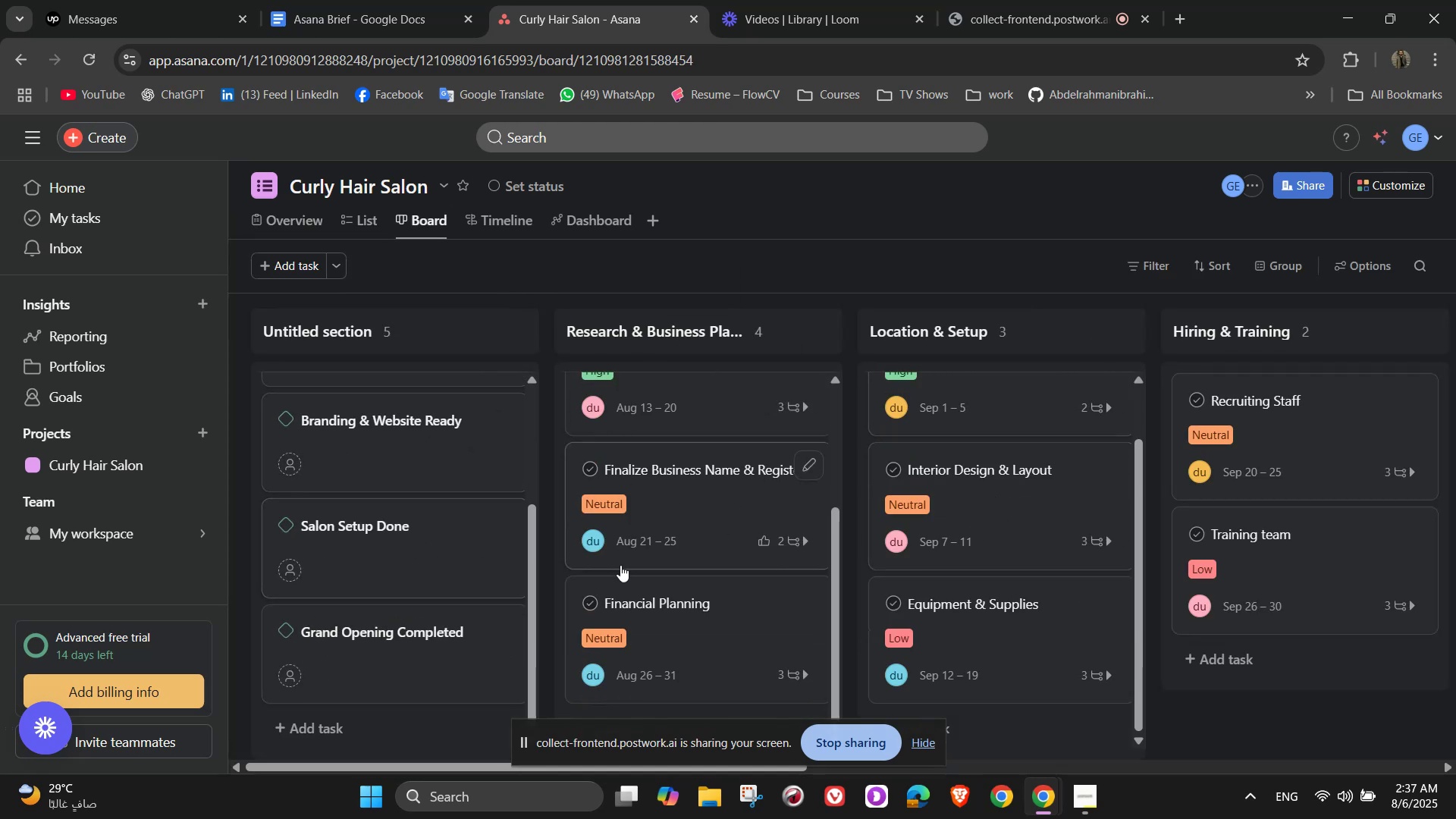 
scroll: coordinate [484, 580], scroll_direction: up, amount: 8.0
 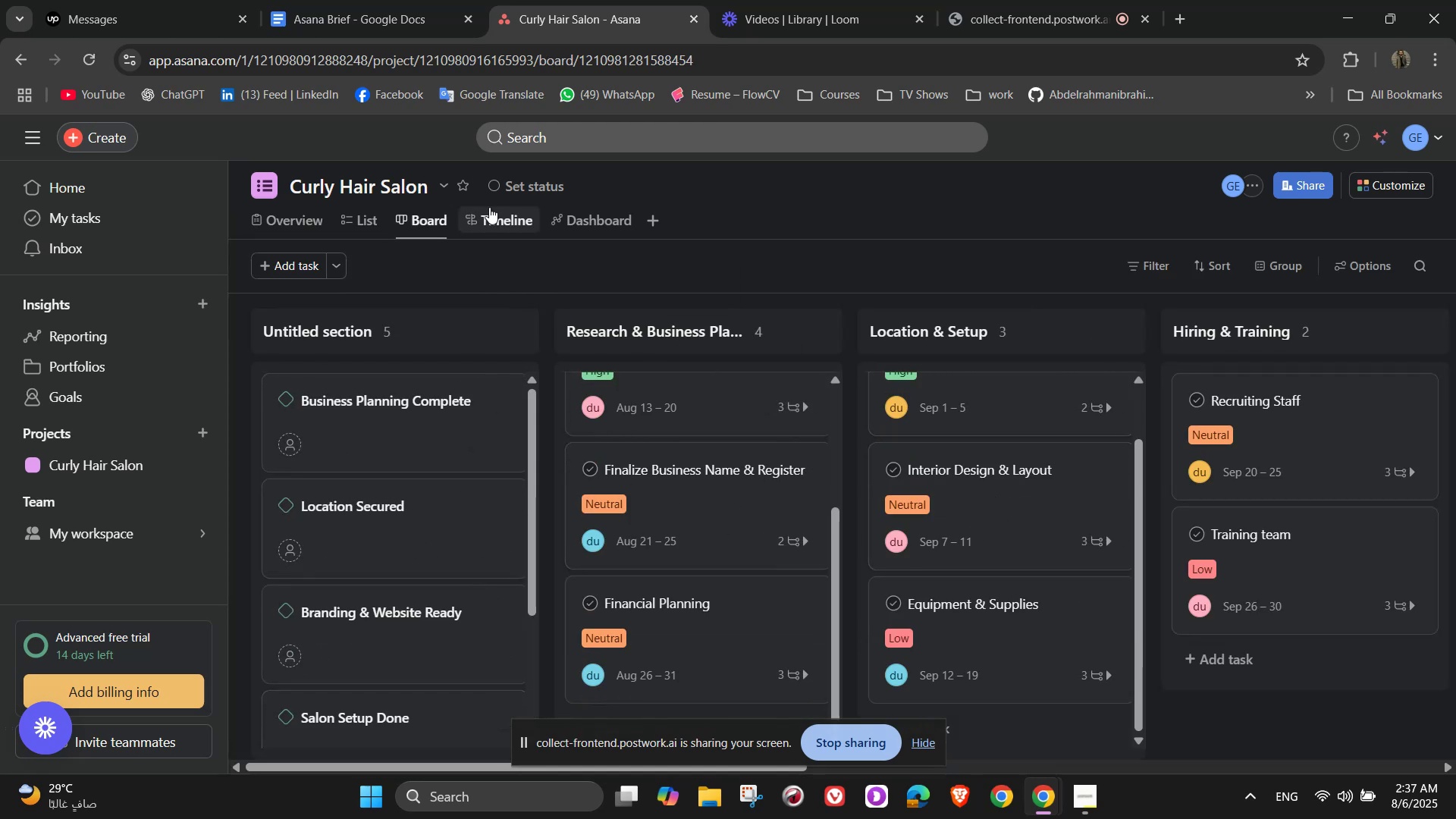 
left_click([489, 207])
 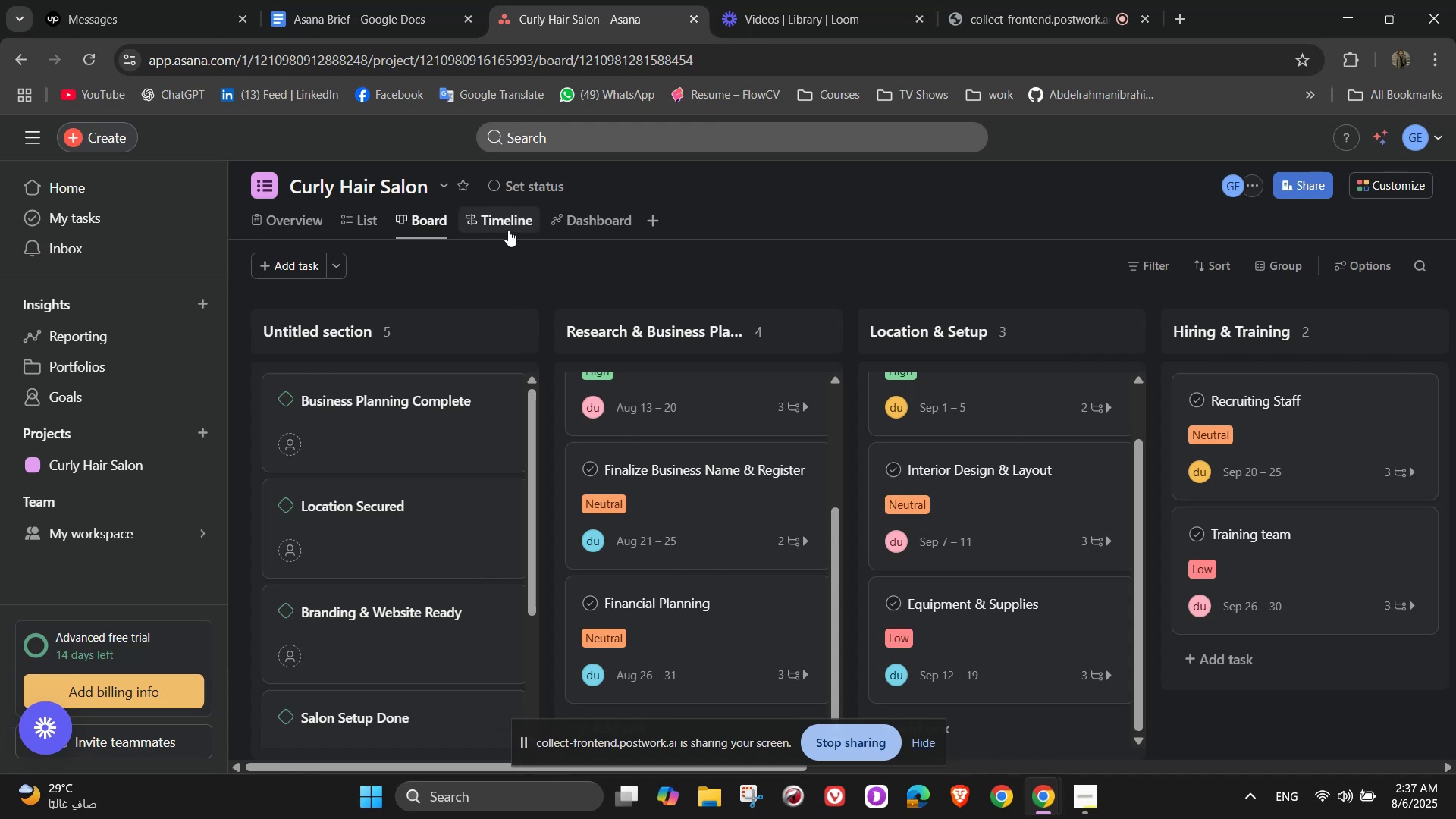 
left_click([508, 229])
 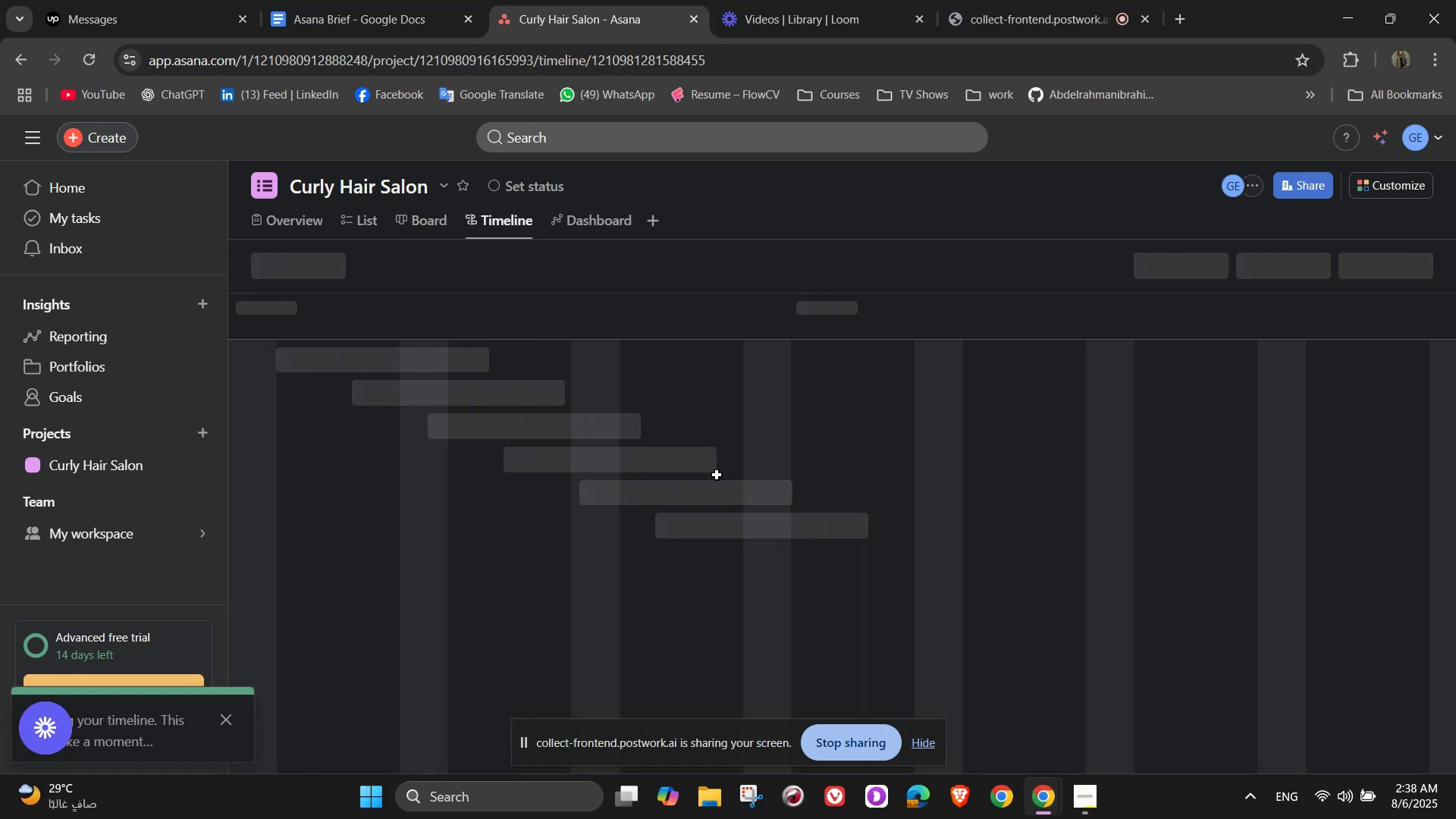 
scroll: coordinate [1042, 504], scroll_direction: up, amount: 2.0
 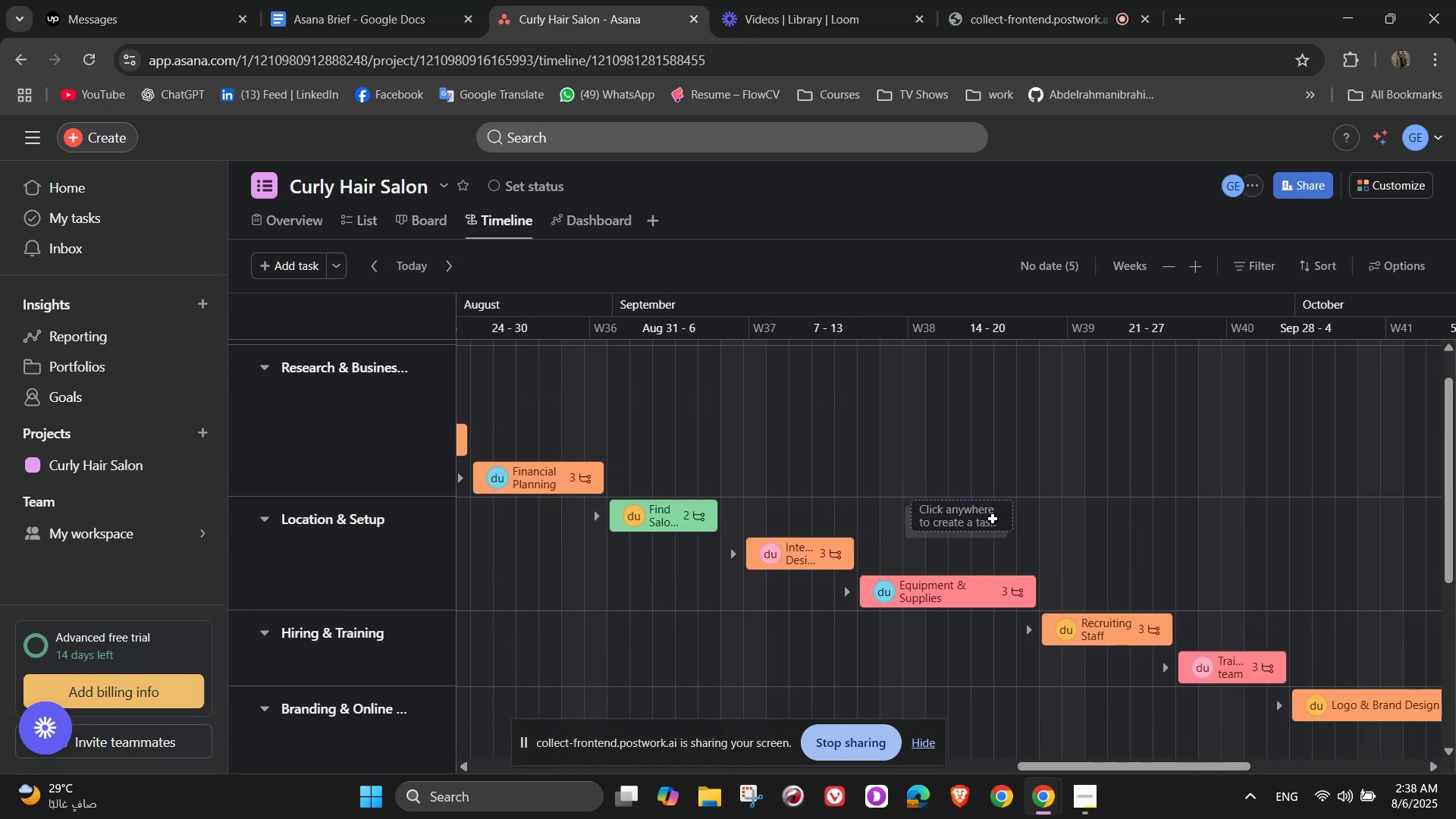 
scroll: coordinate [996, 563], scroll_direction: down, amount: 9.0
 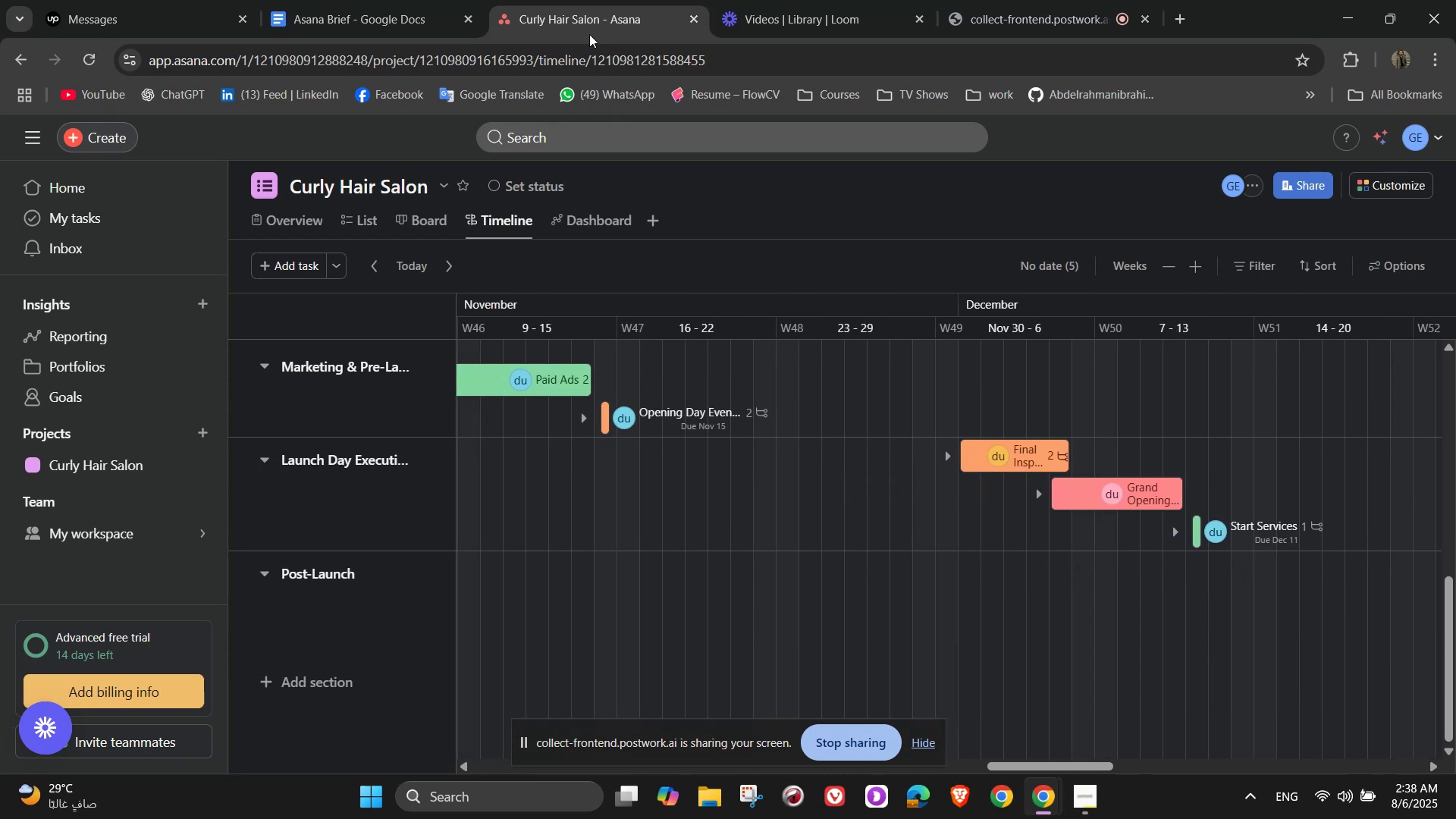 
left_click([780, 0])
 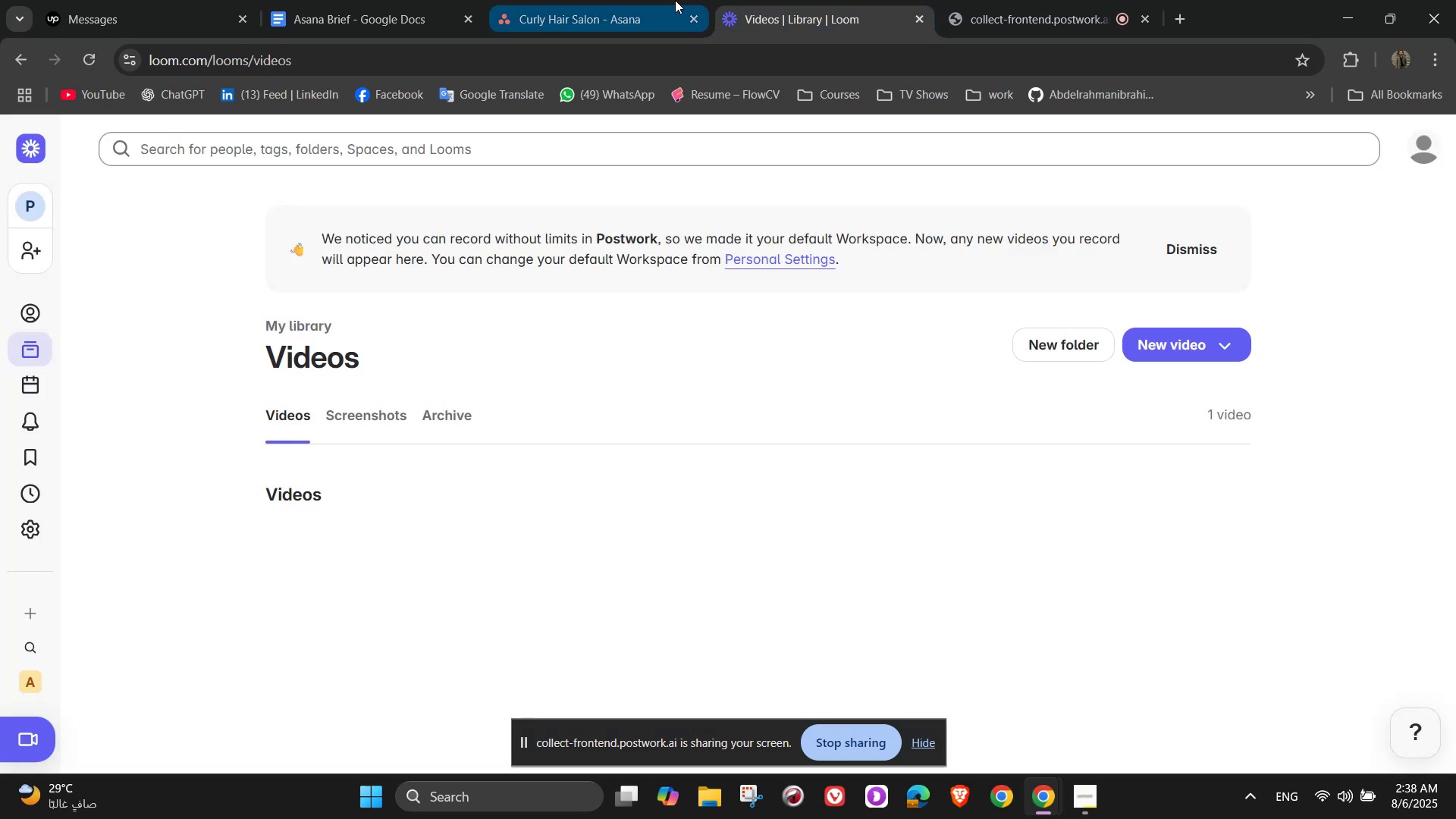 
left_click([987, 0])
 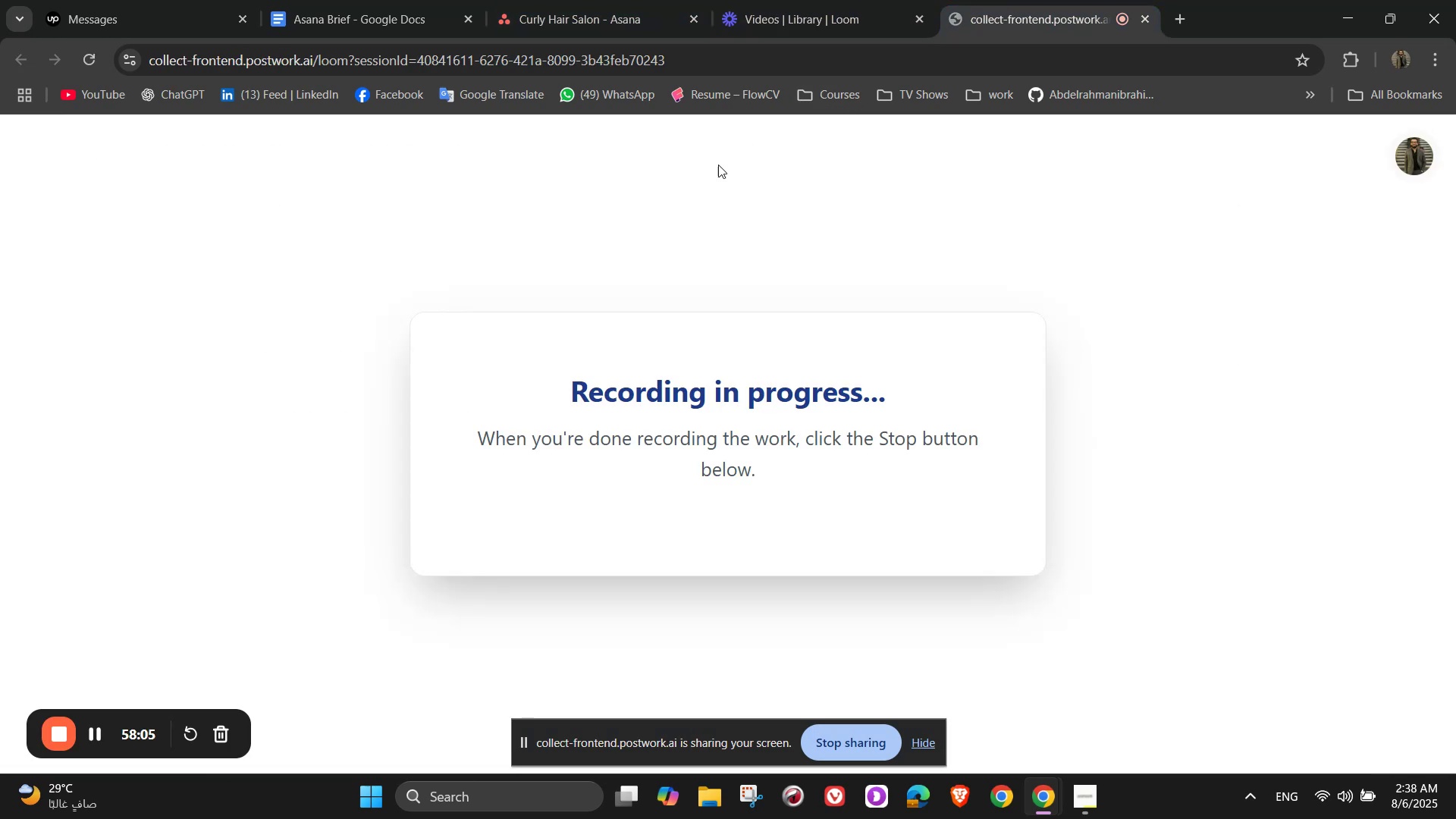 
left_click([585, 0])
 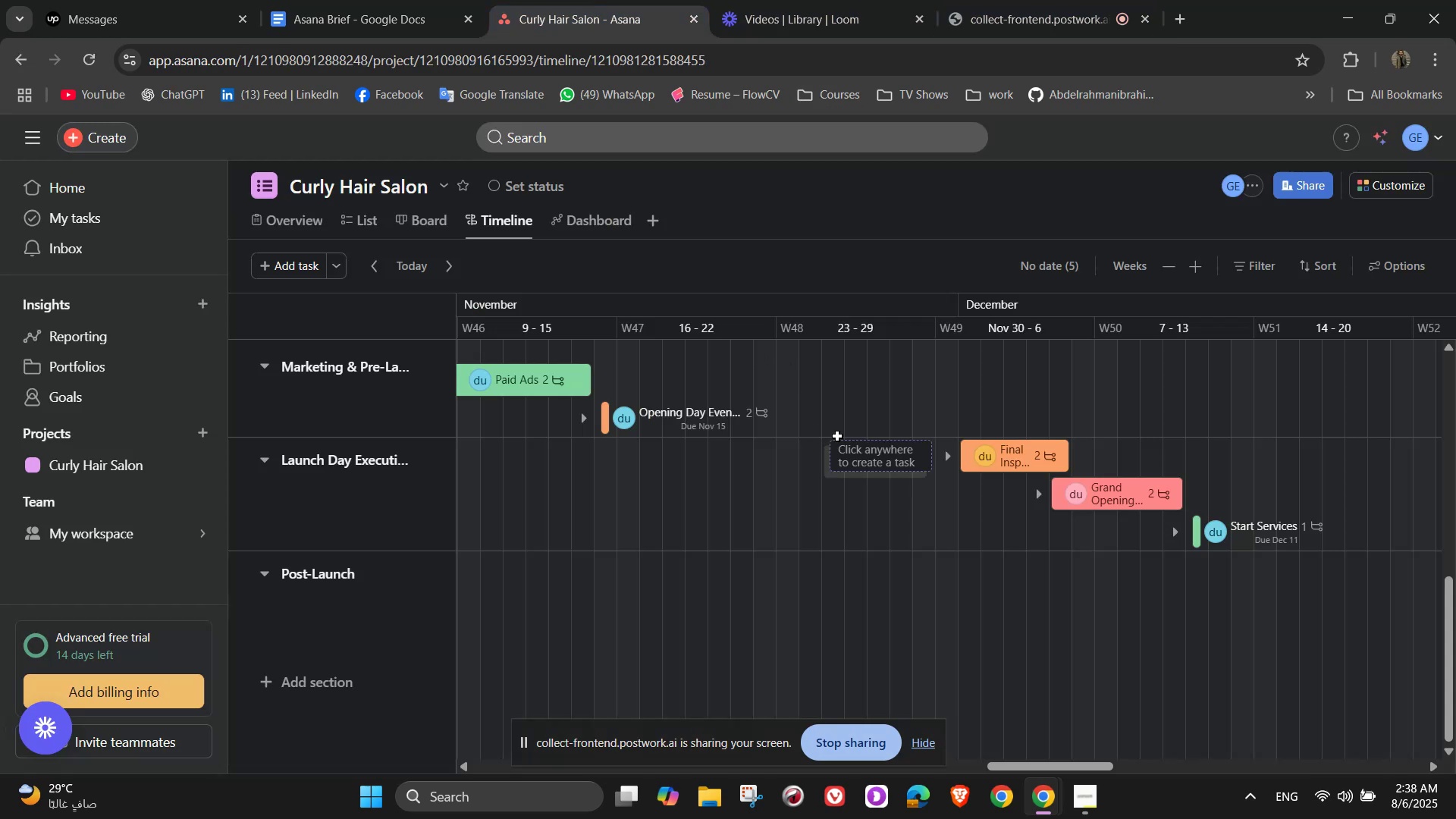 
scroll: coordinate [708, 524], scroll_direction: up, amount: 12.0
 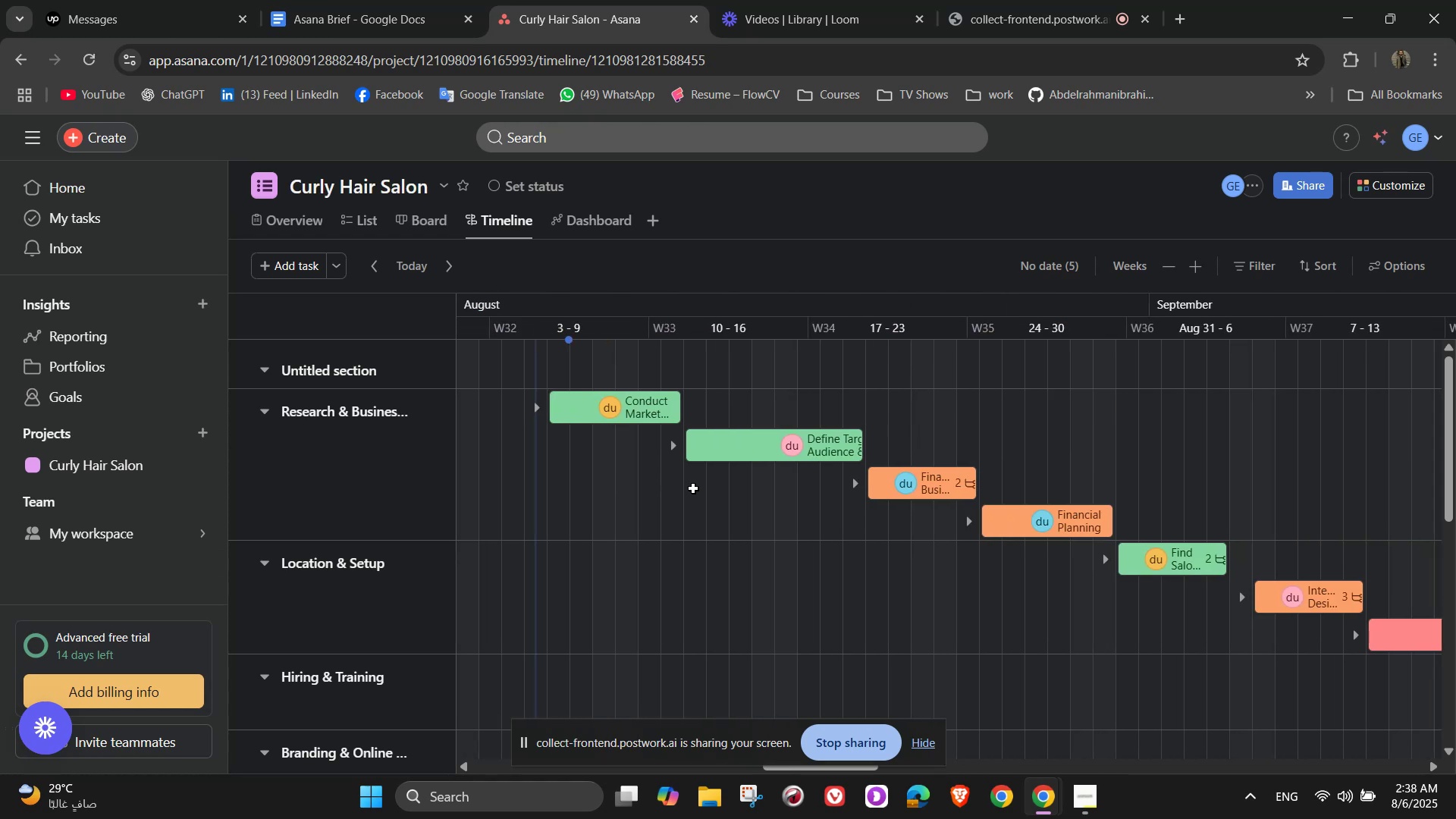 
left_click([585, 218])
 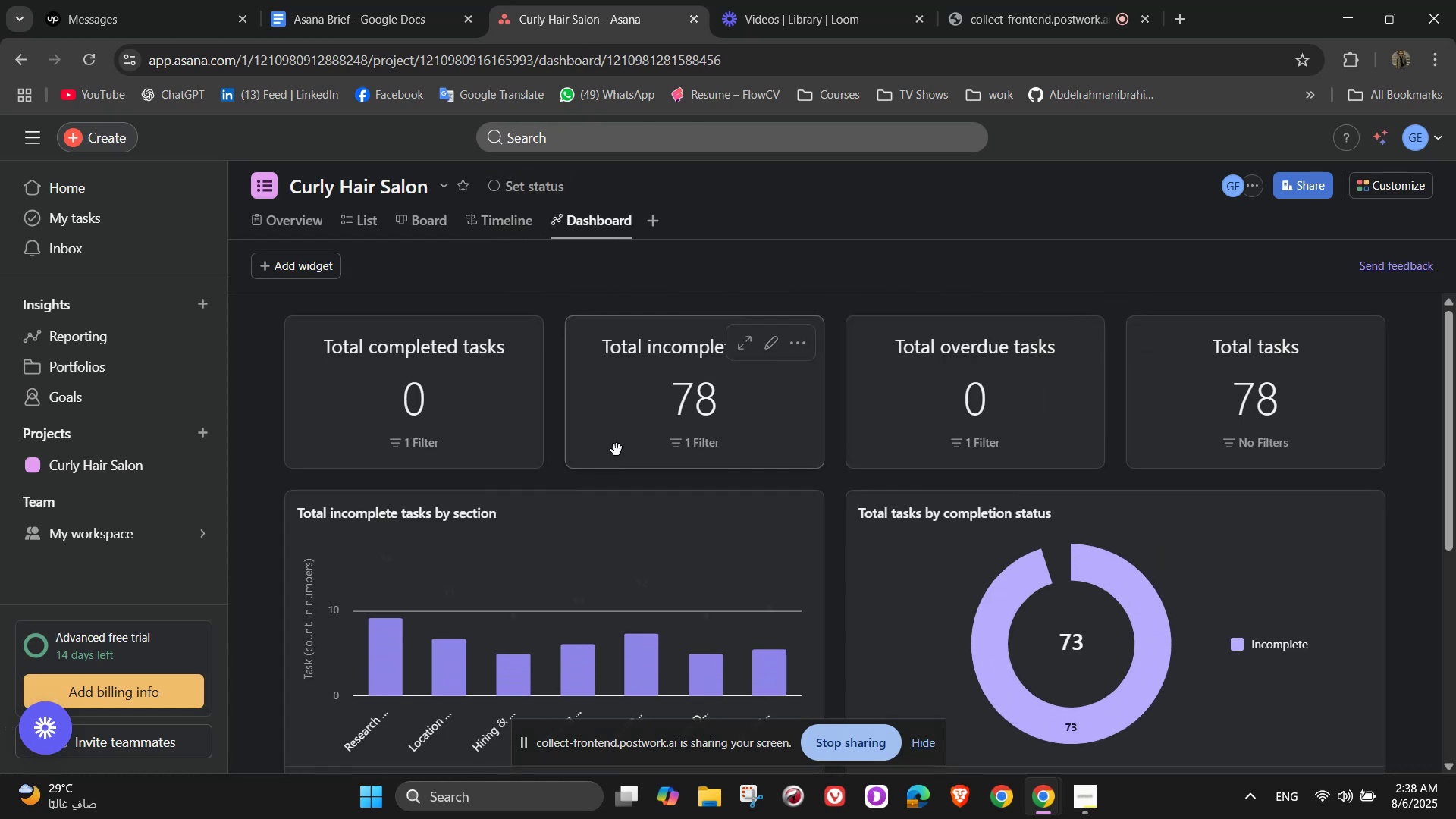 
scroll: coordinate [647, 414], scroll_direction: down, amount: 8.0
 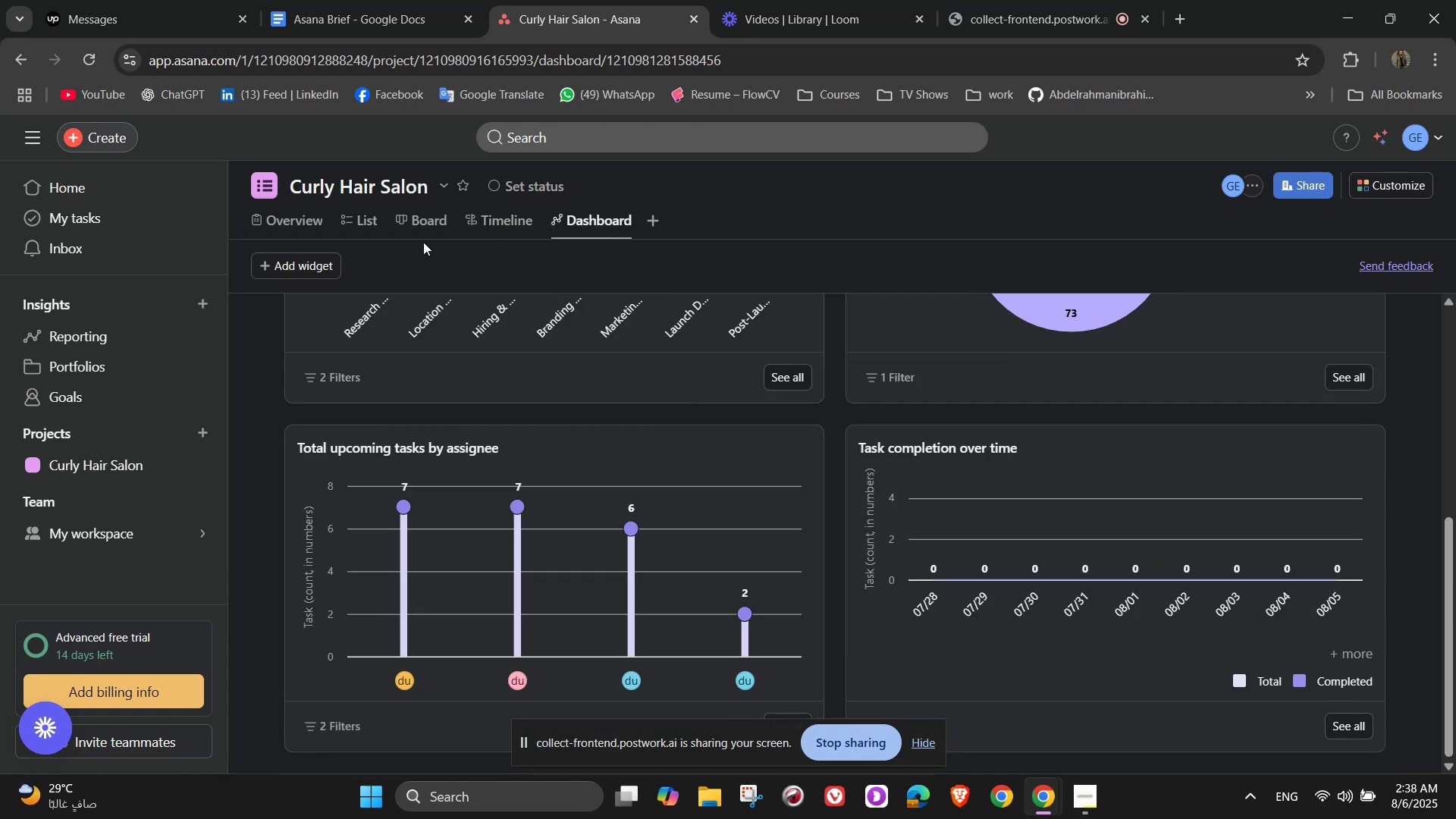 
left_click([428, 222])
 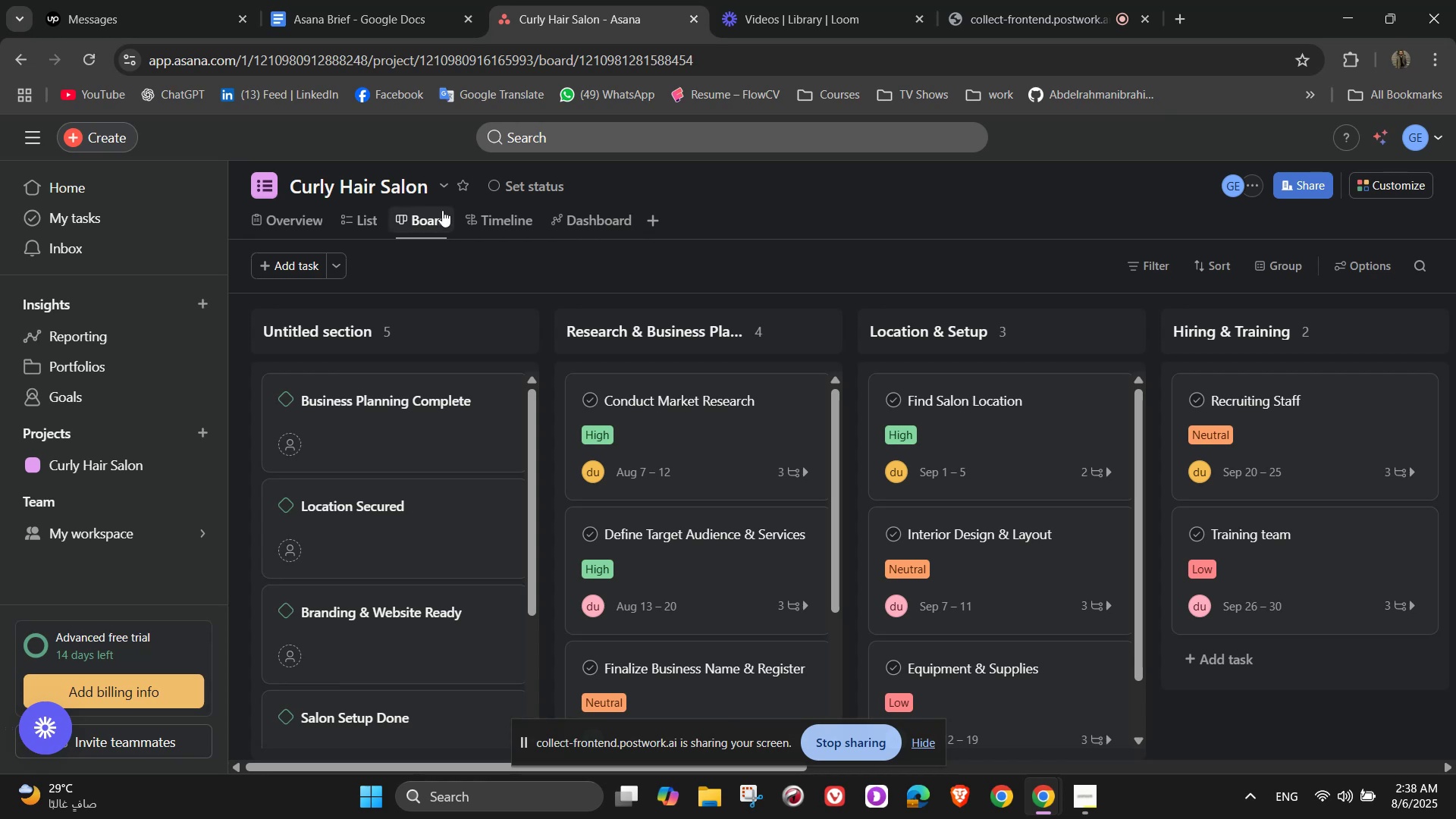 
mouse_move([391, 290])
 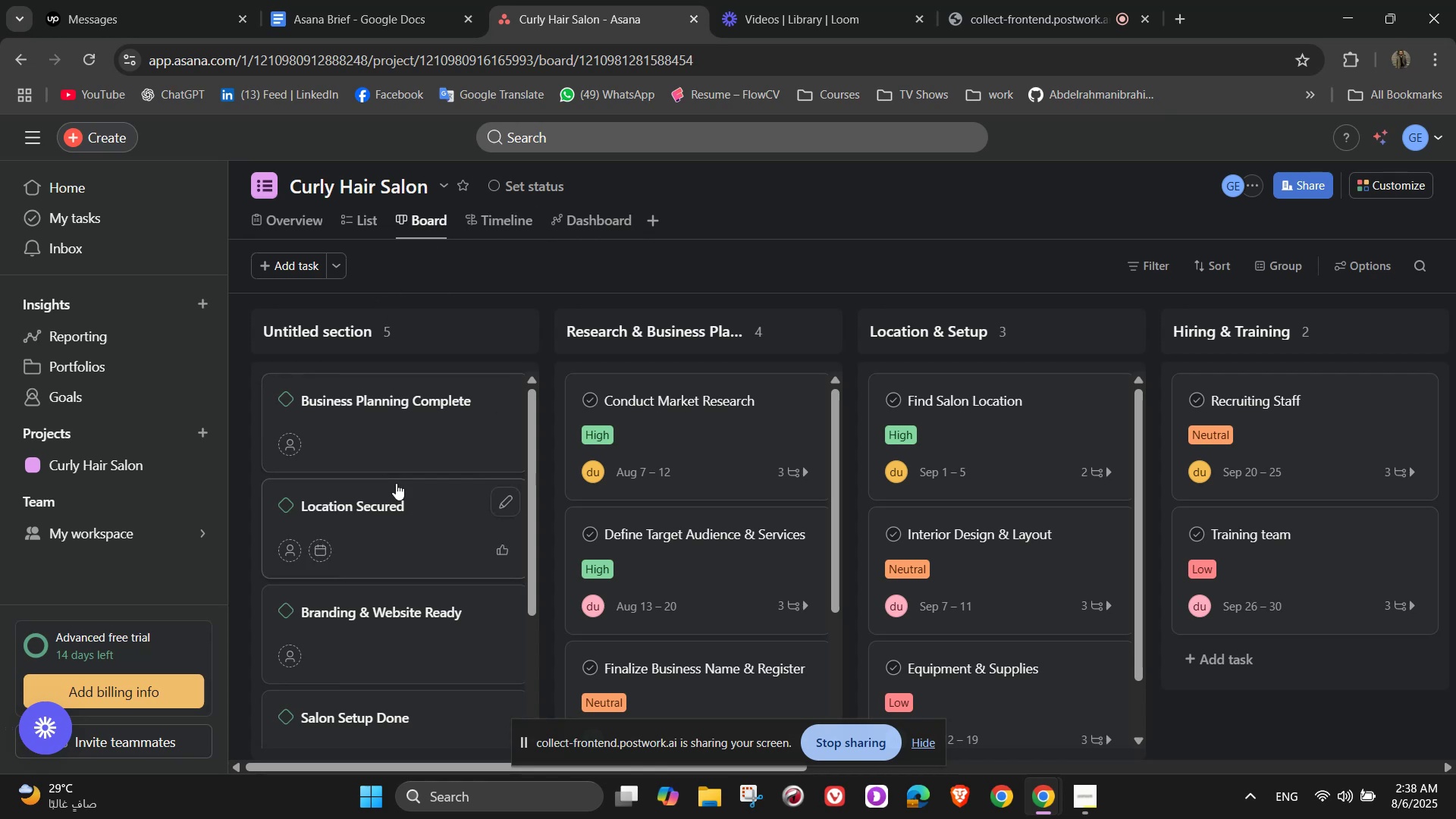 
mouse_move([299, 482])
 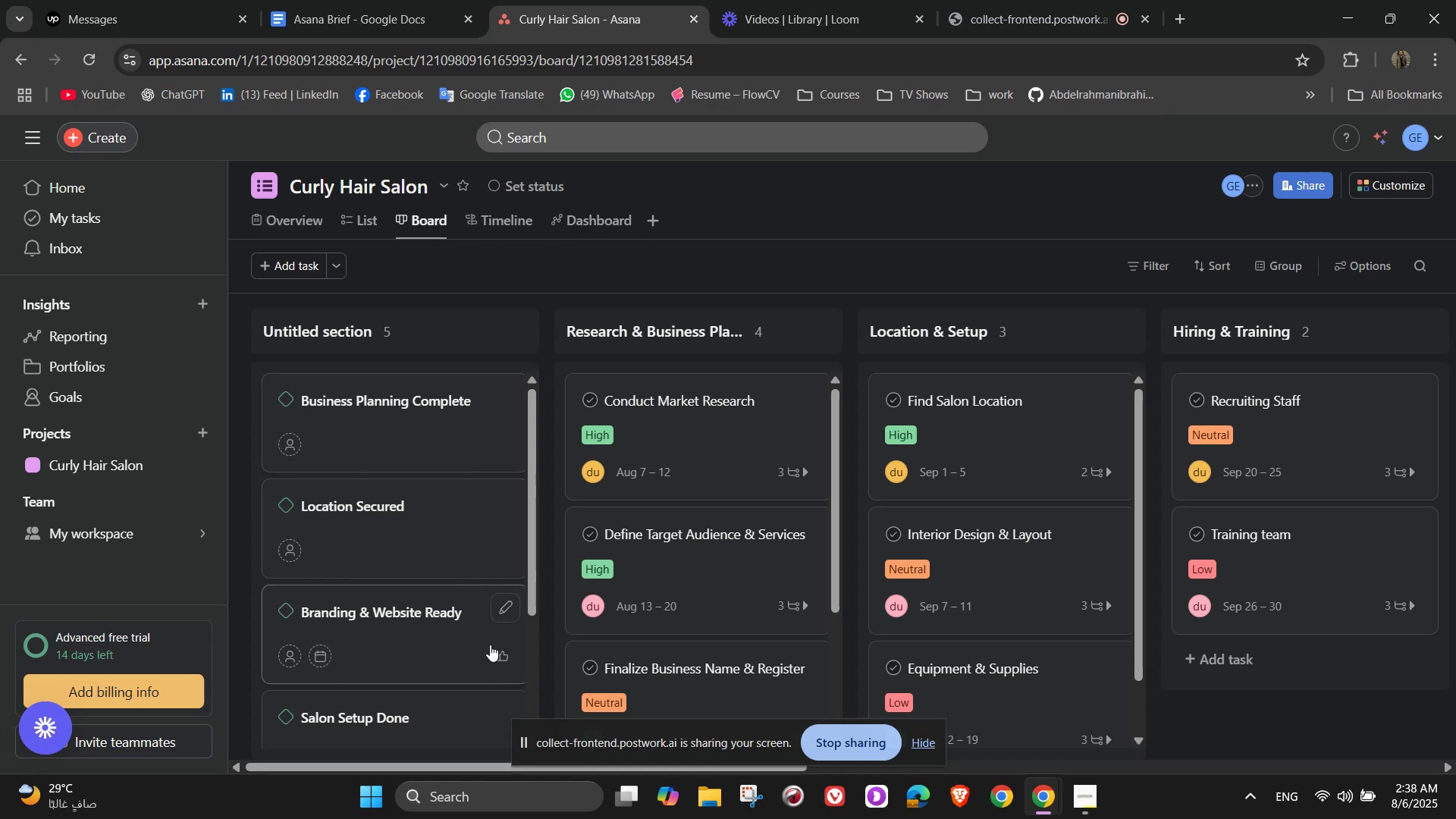 
scroll: coordinate [419, 532], scroll_direction: down, amount: 5.0
 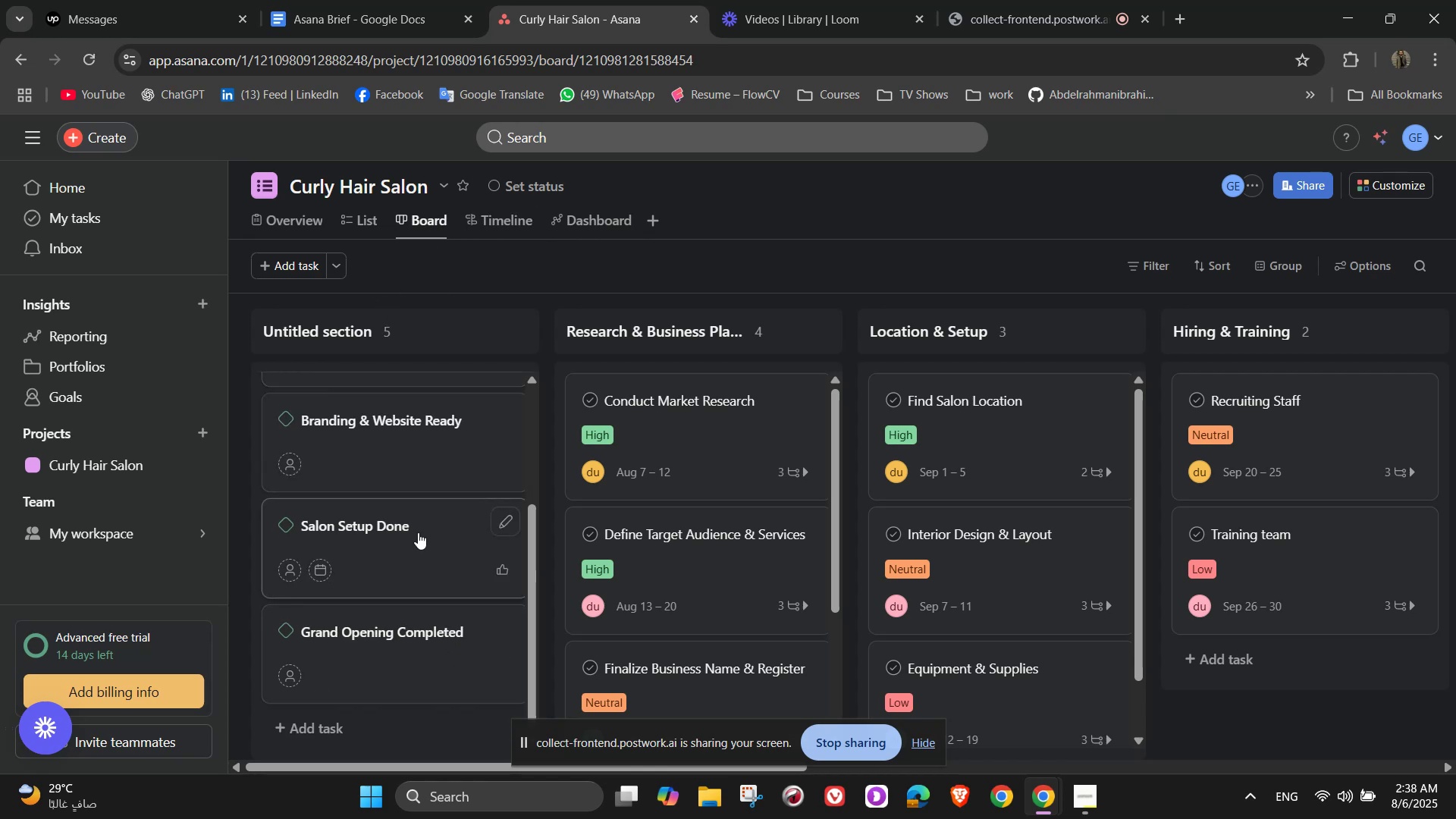 
scroll: coordinate [418, 532], scroll_direction: up, amount: 5.0
 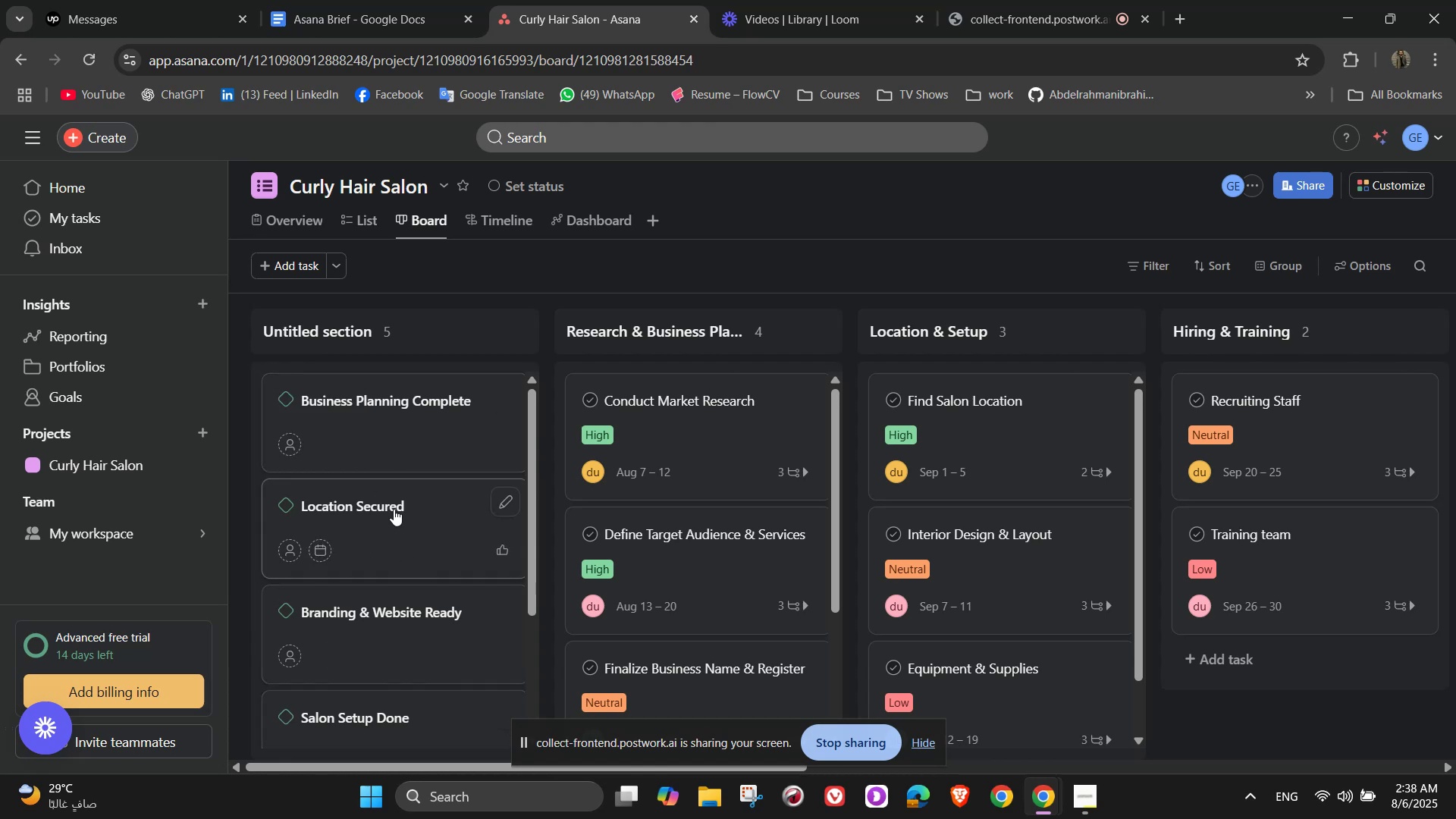 
scroll: coordinate [359, 558], scroll_direction: down, amount: 5.0
 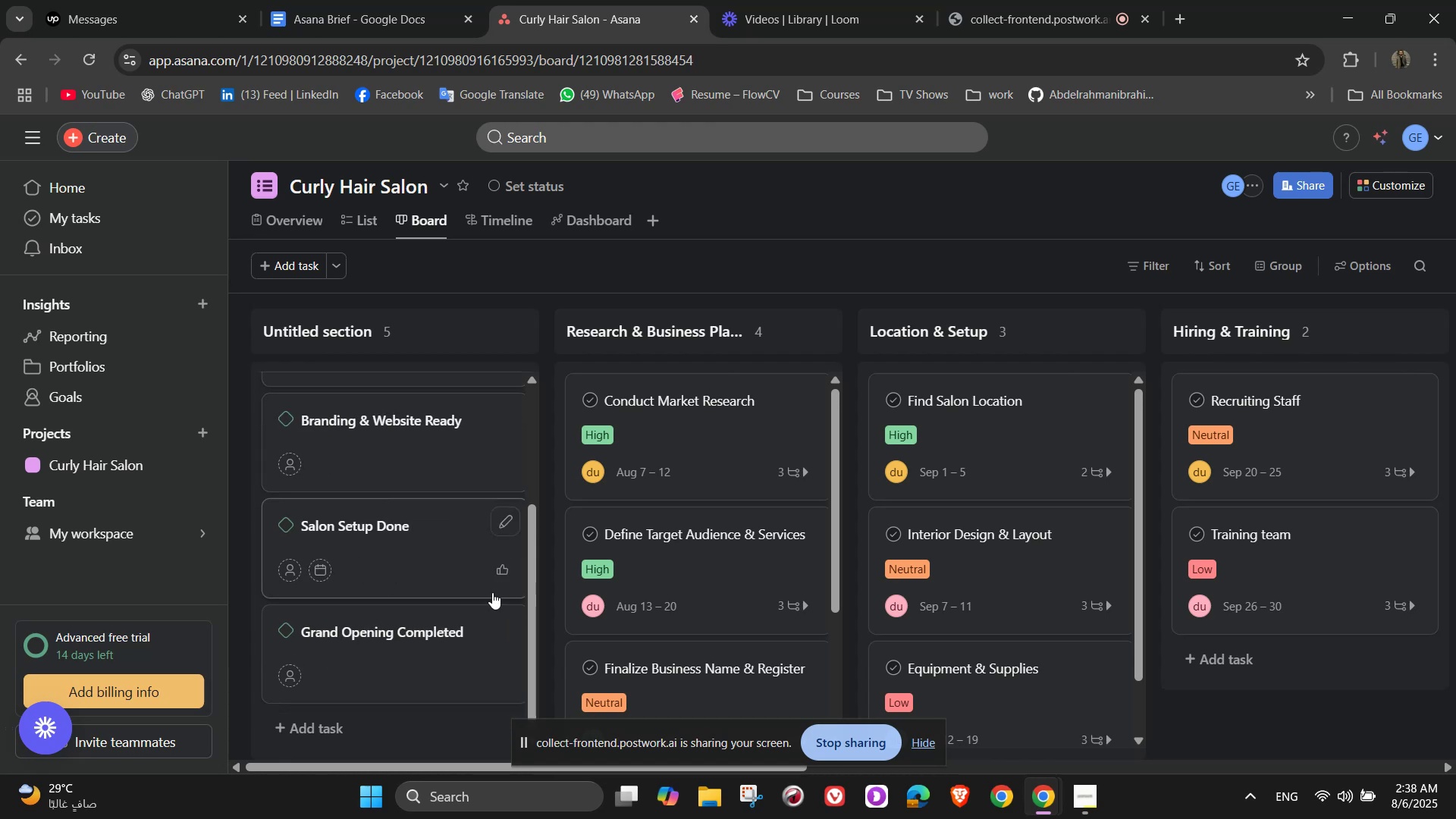 
scroll: coordinate [384, 541], scroll_direction: up, amount: 6.0
 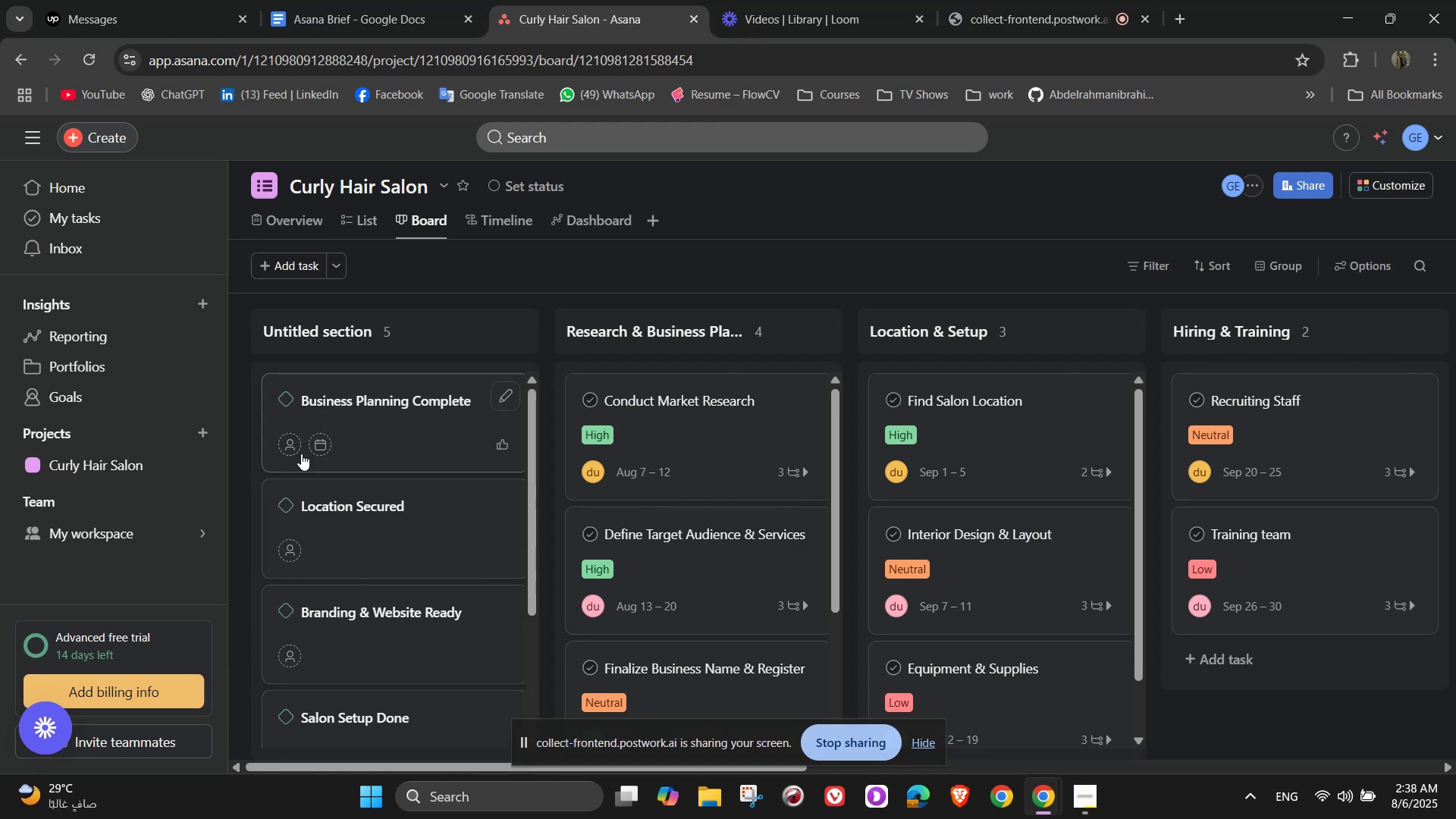 
left_click([284, 446])
 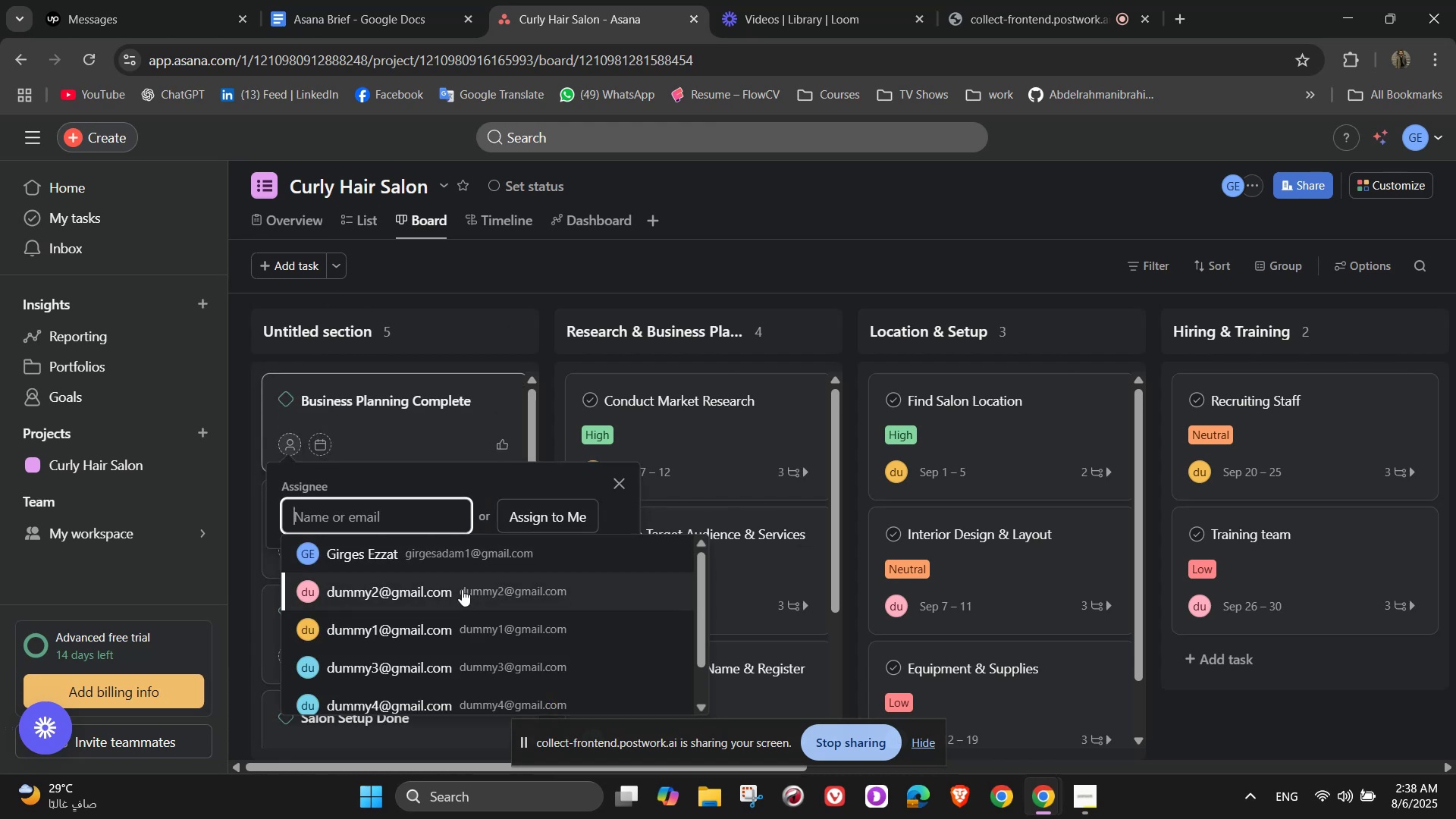 
left_click([462, 560])
 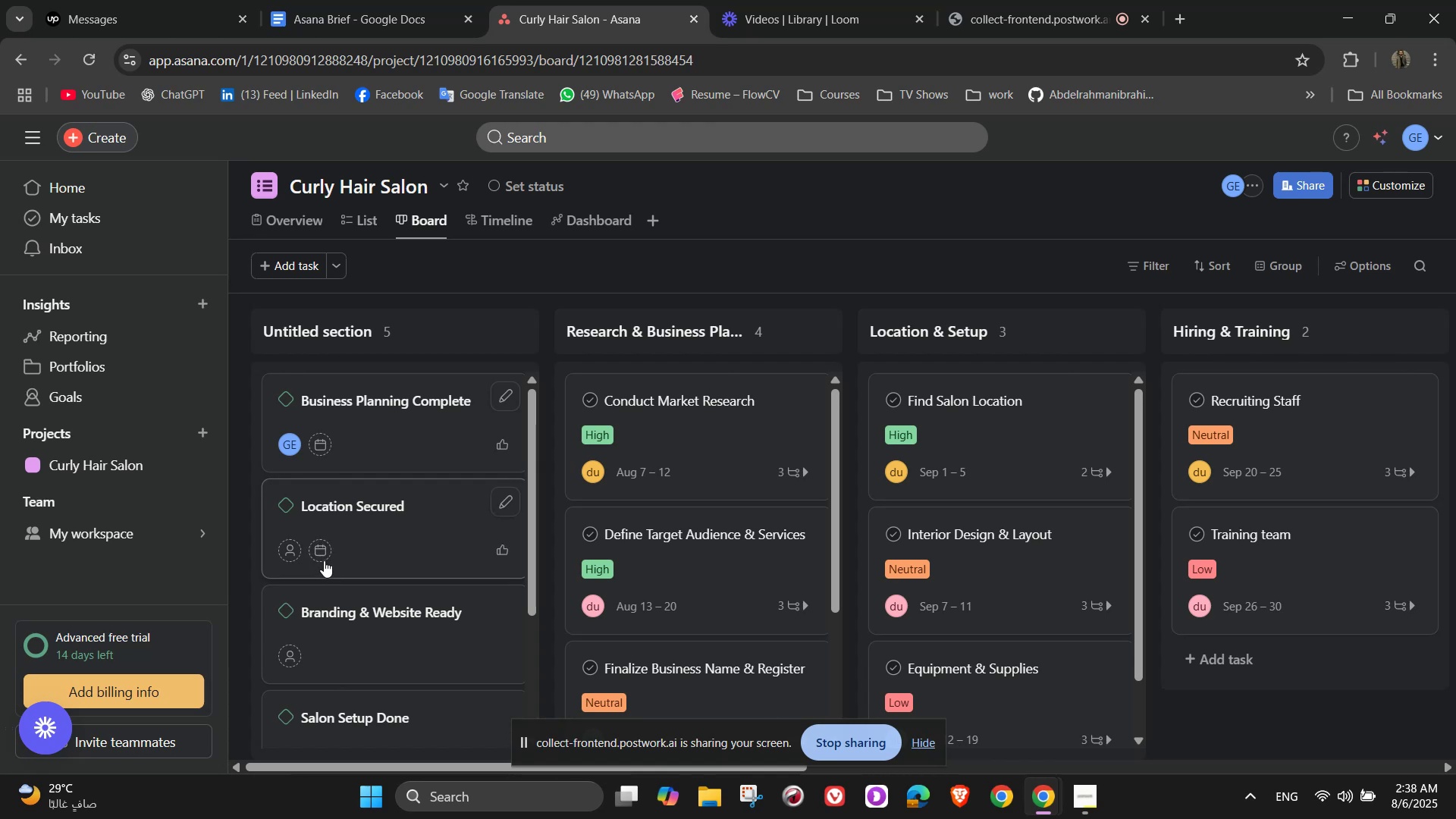 
left_click([287, 551])
 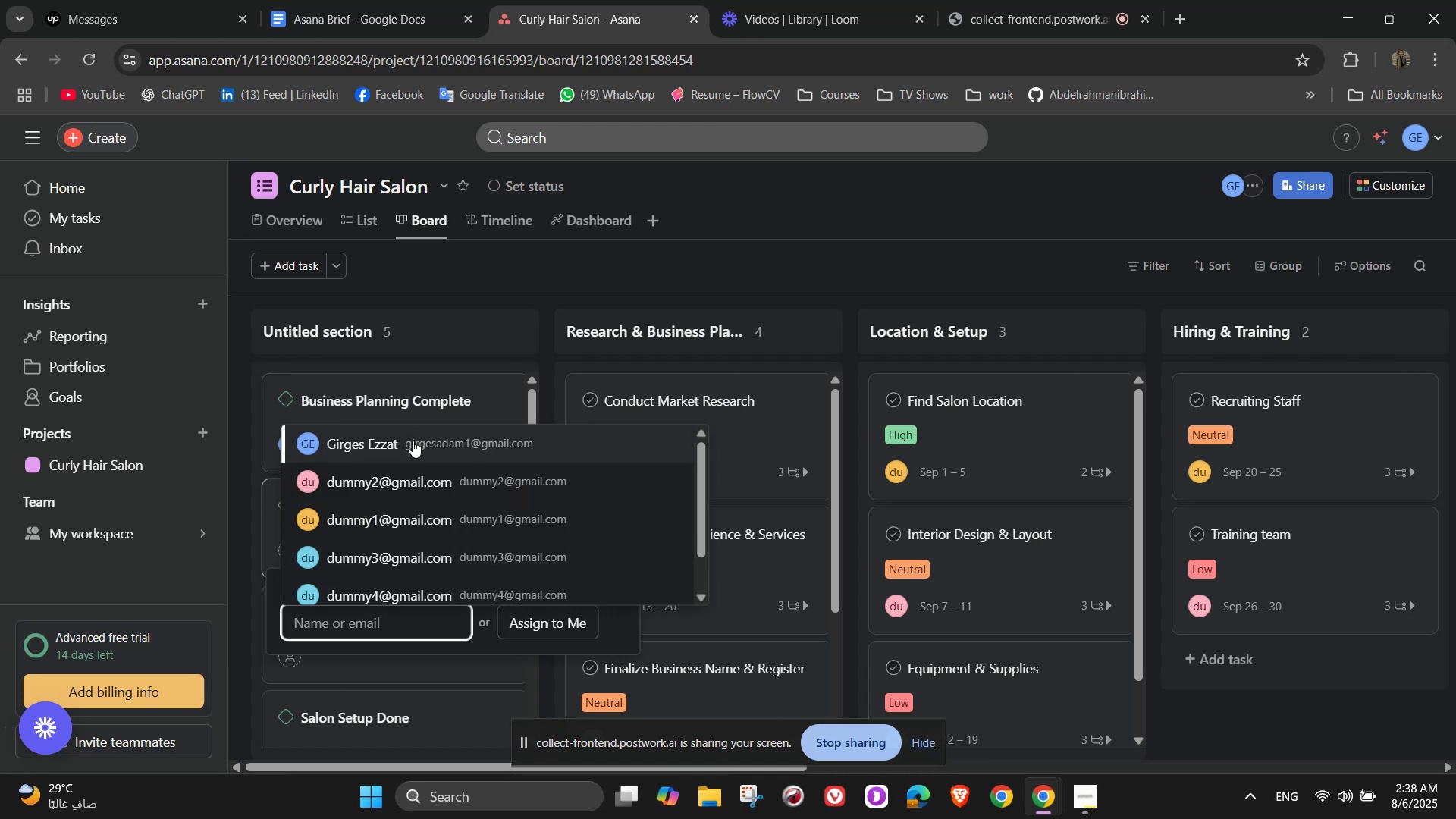 
scroll: coordinate [391, 568], scroll_direction: down, amount: 1.0
 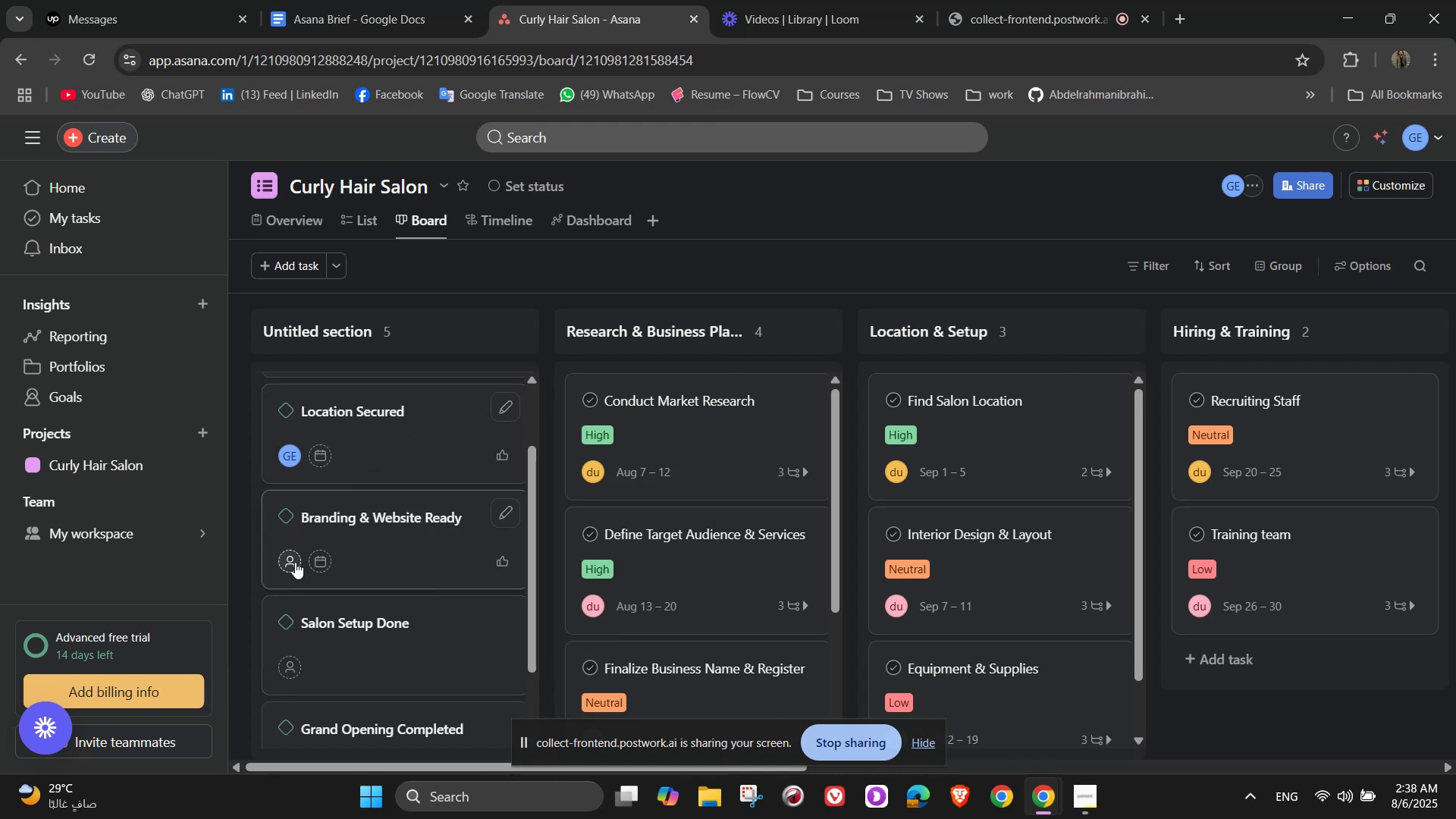 
left_click([287, 558])
 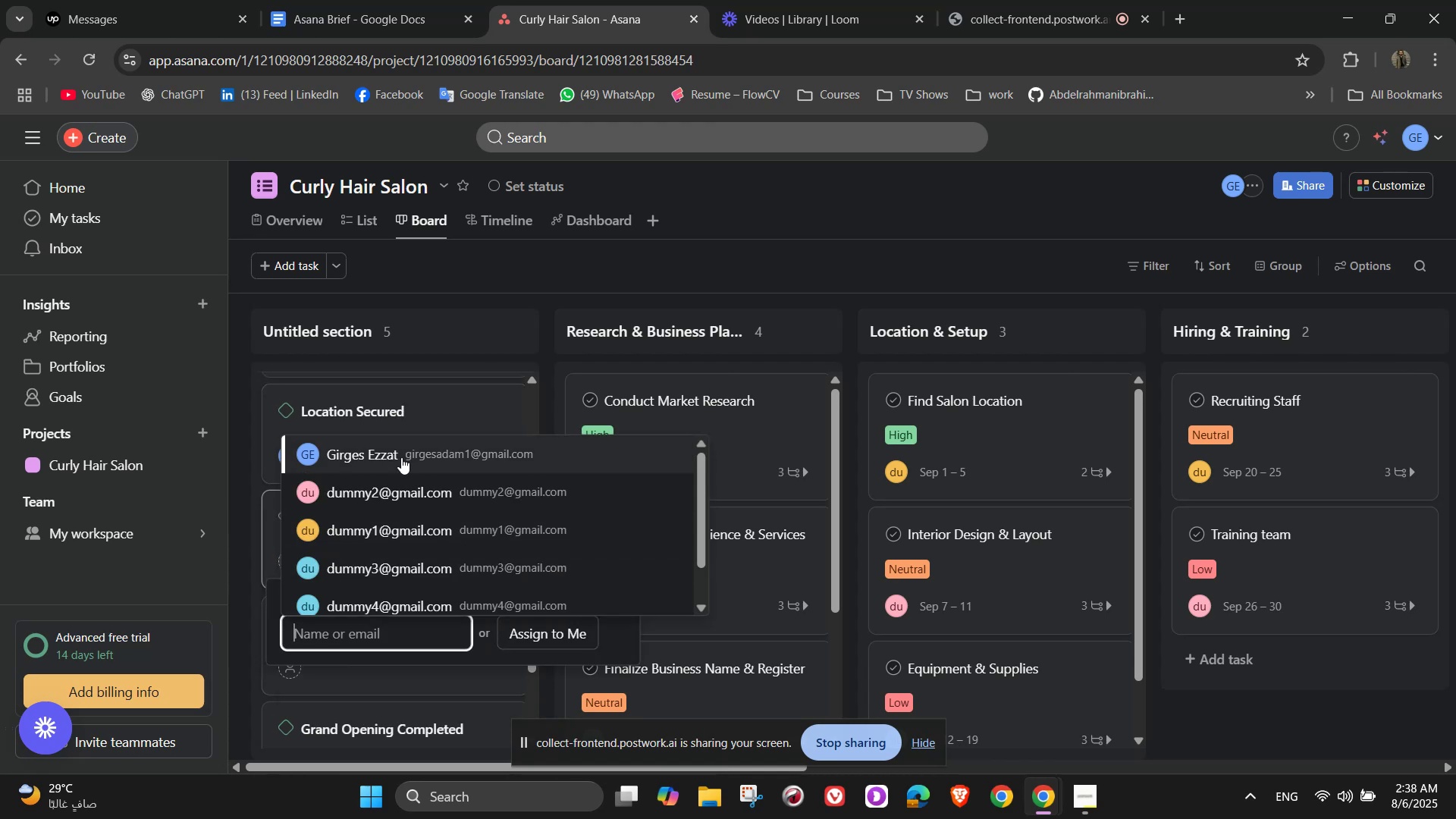 
left_click([401, 457])
 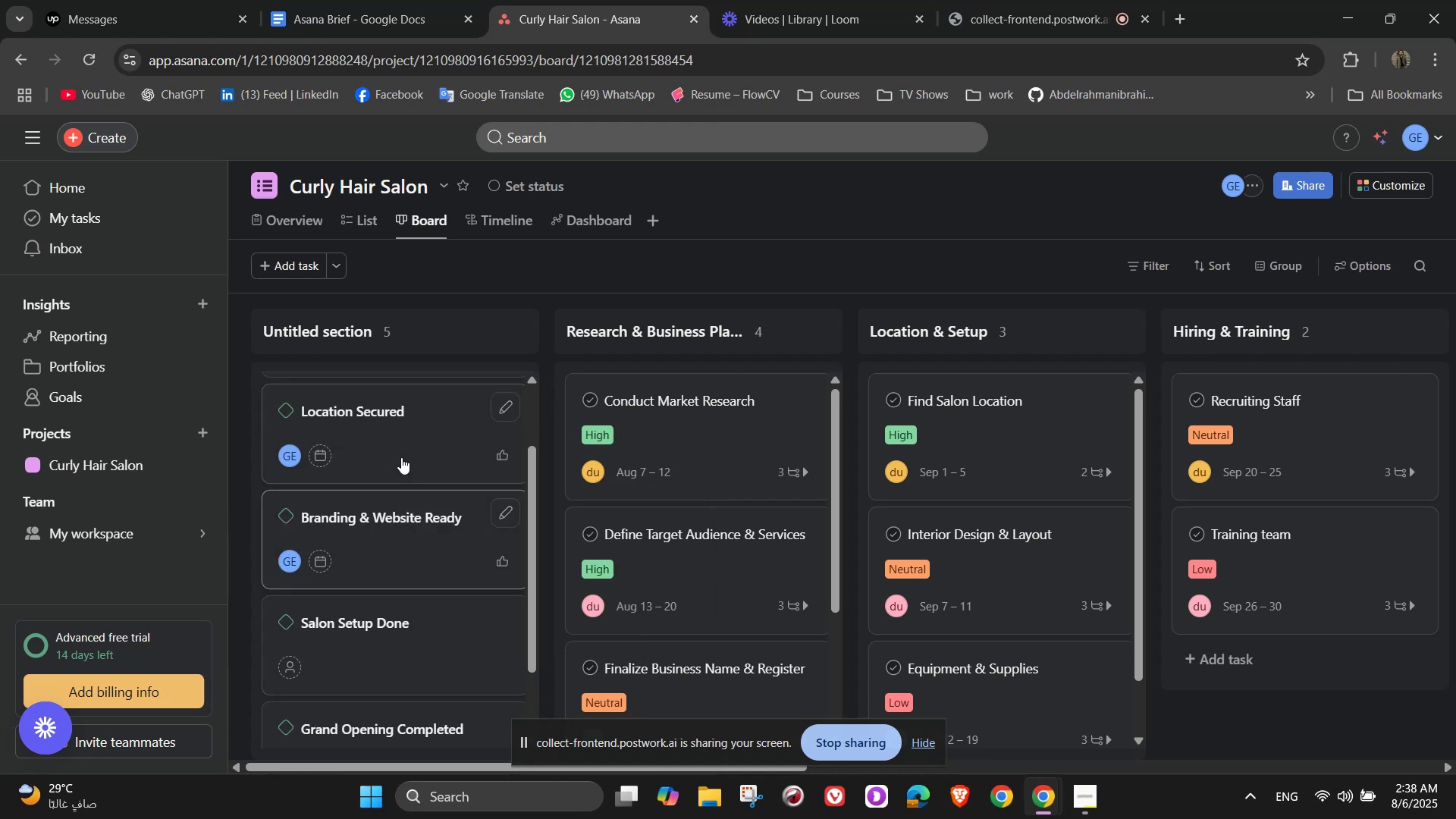 
scroll: coordinate [373, 532], scroll_direction: down, amount: 2.0
 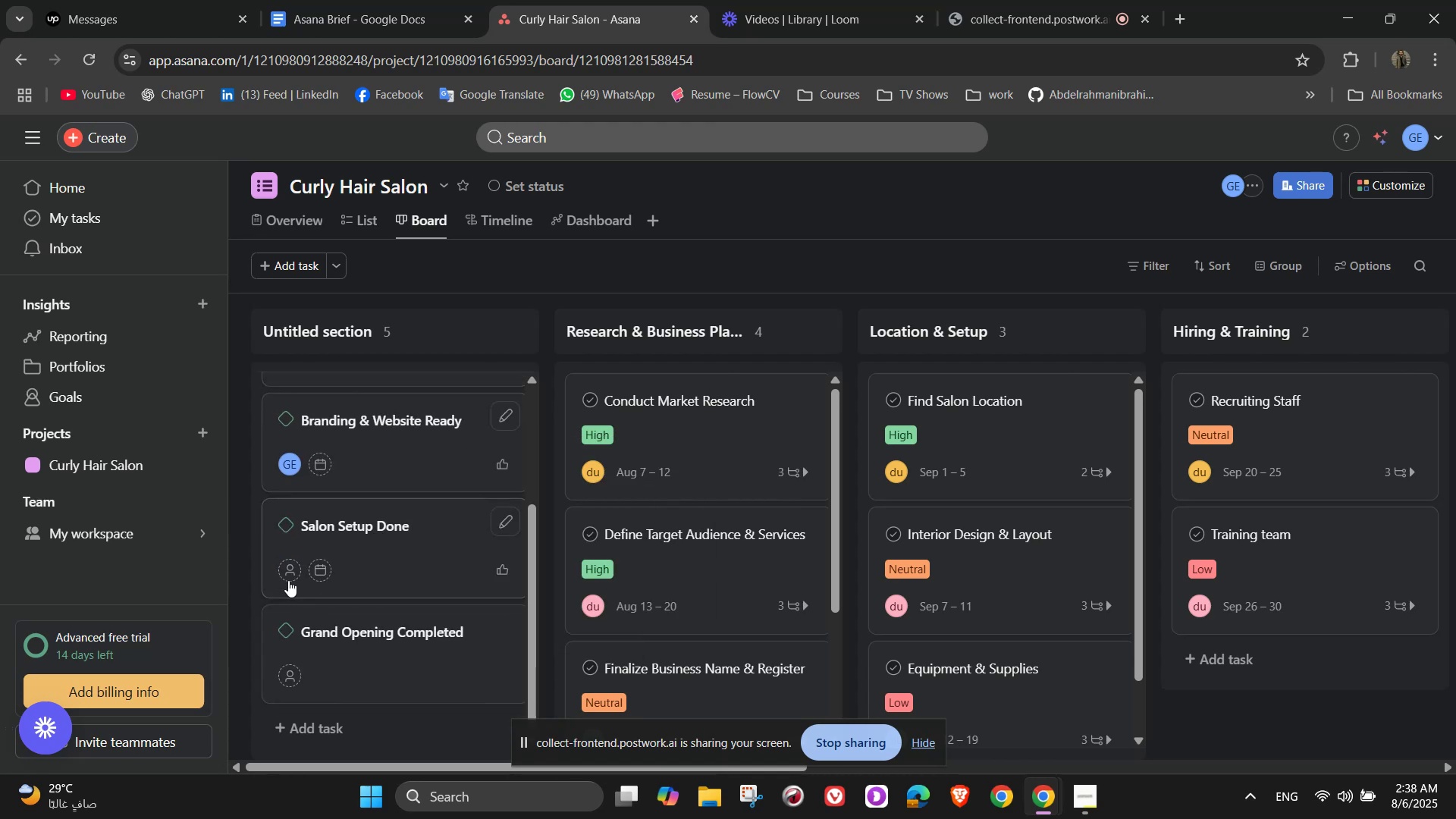 
left_click([286, 570])
 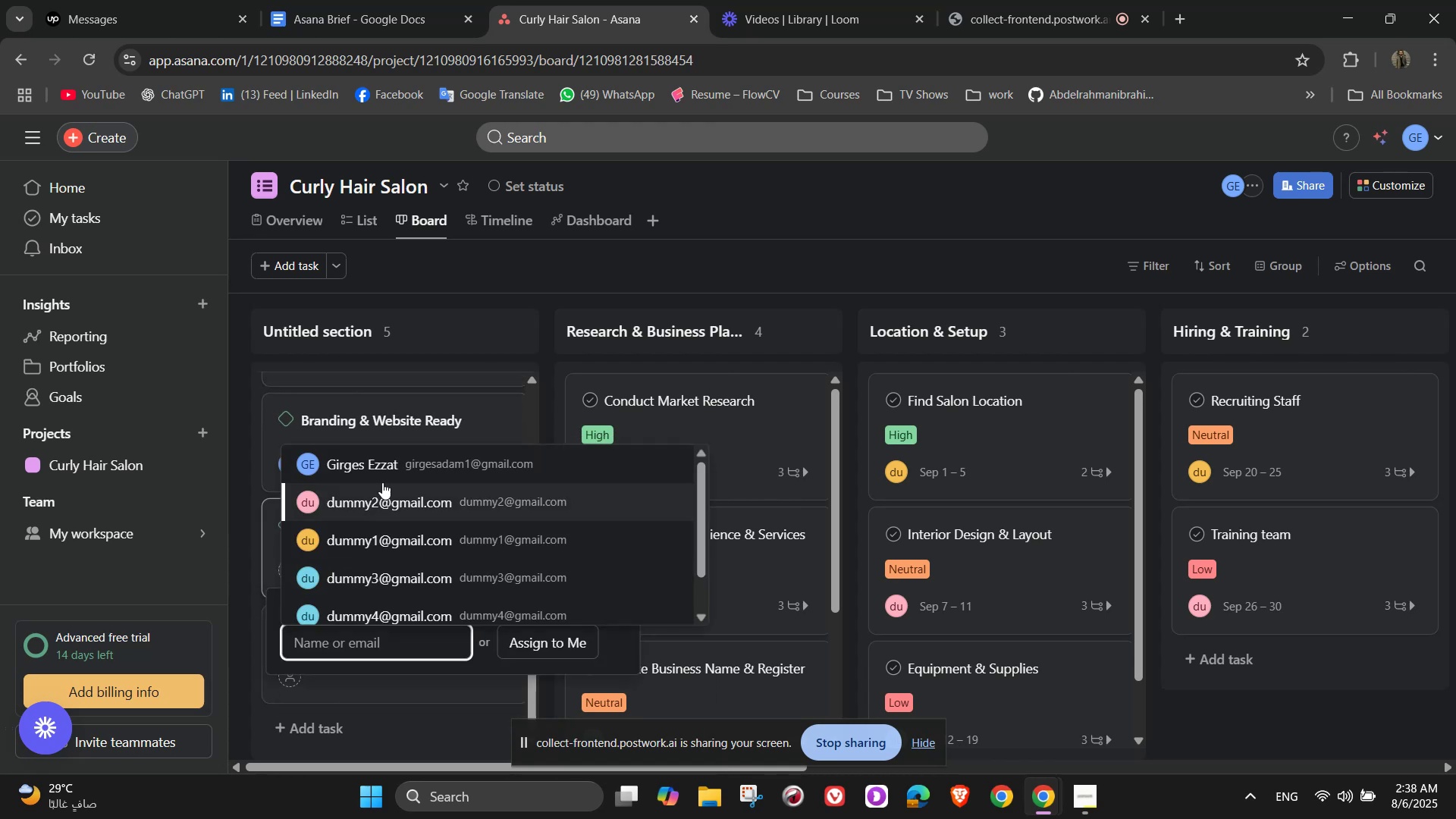 
left_click([383, 463])
 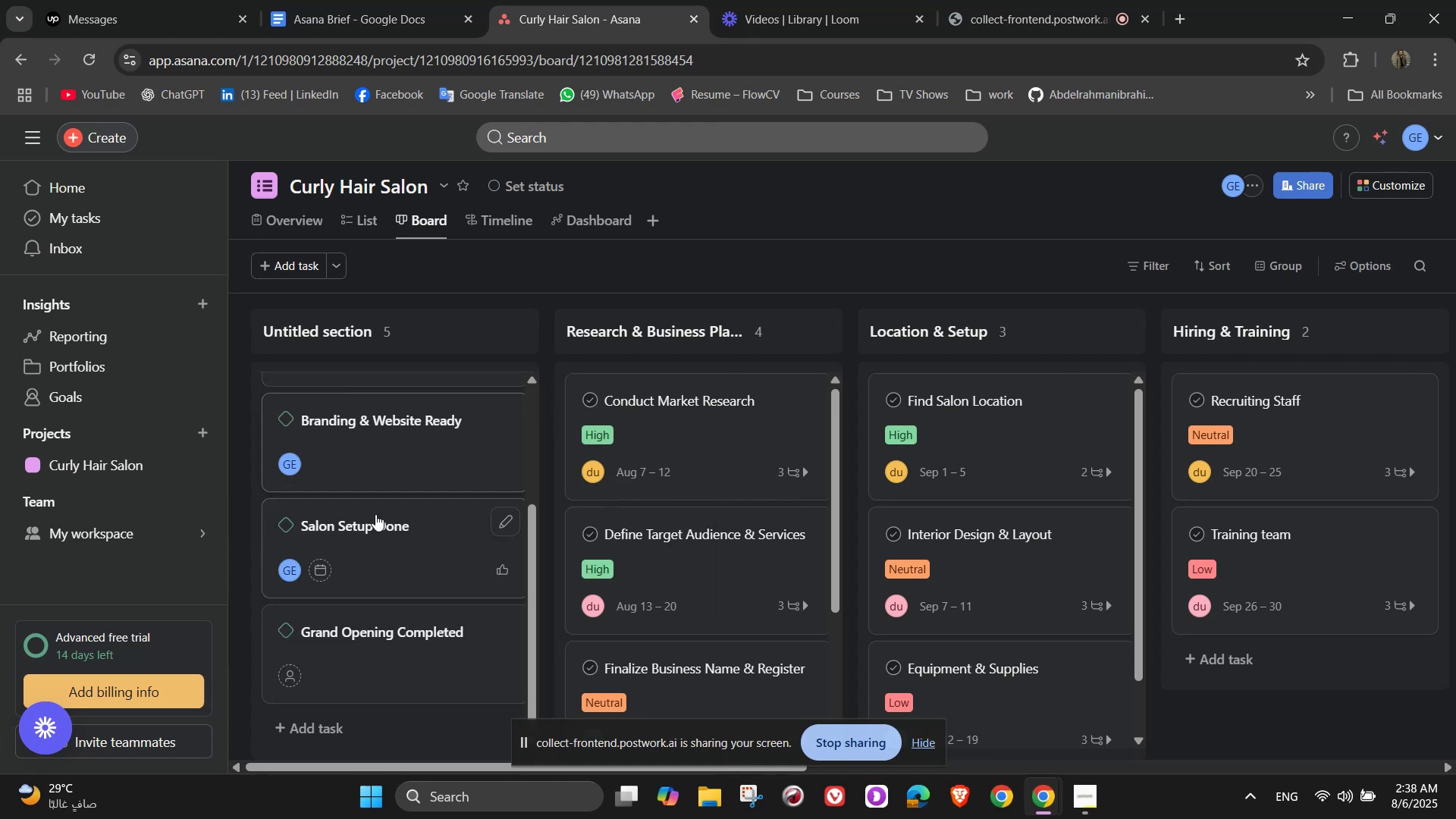 
scroll: coordinate [355, 611], scroll_direction: down, amount: 2.0
 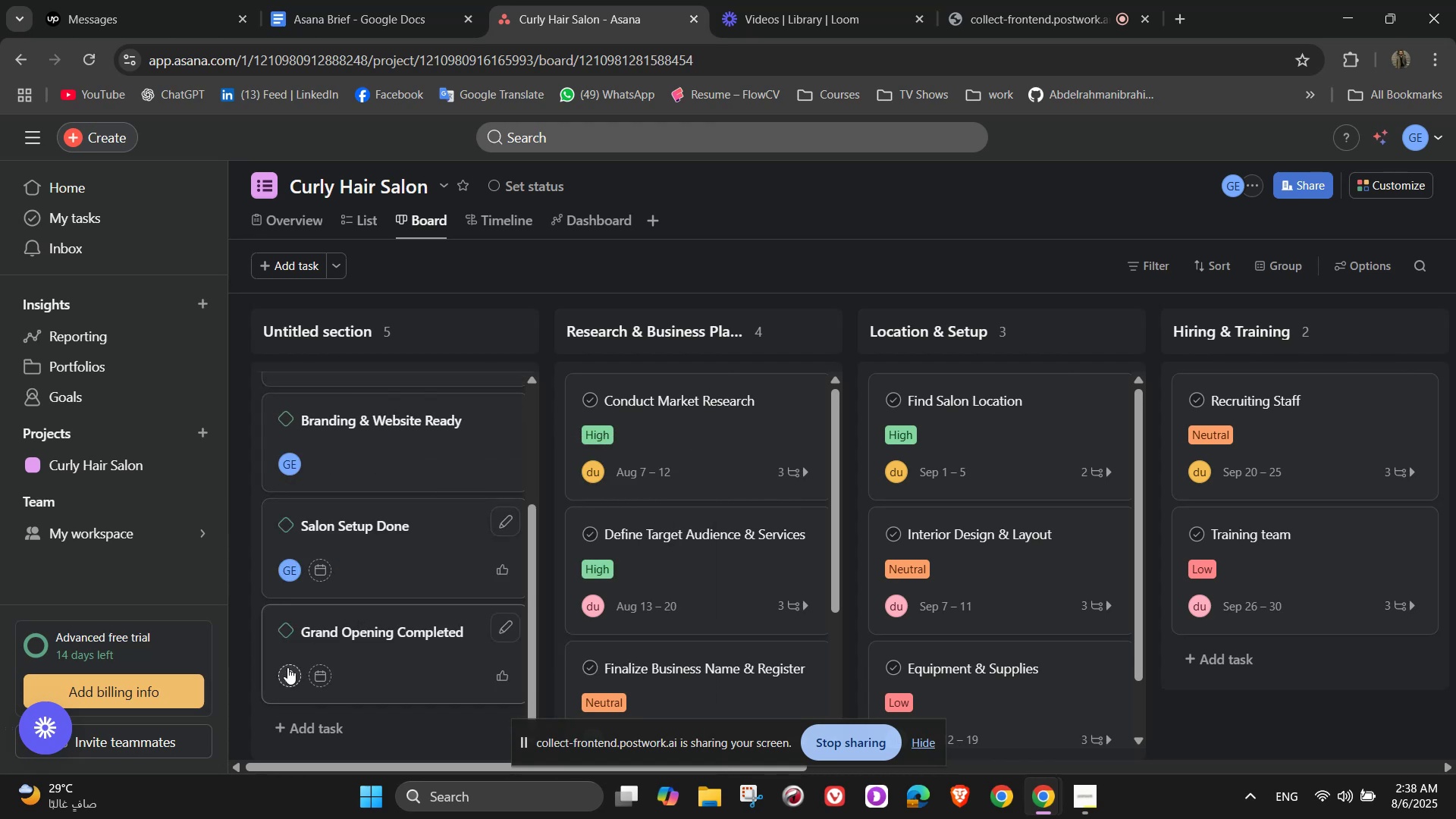 
left_click([287, 669])
 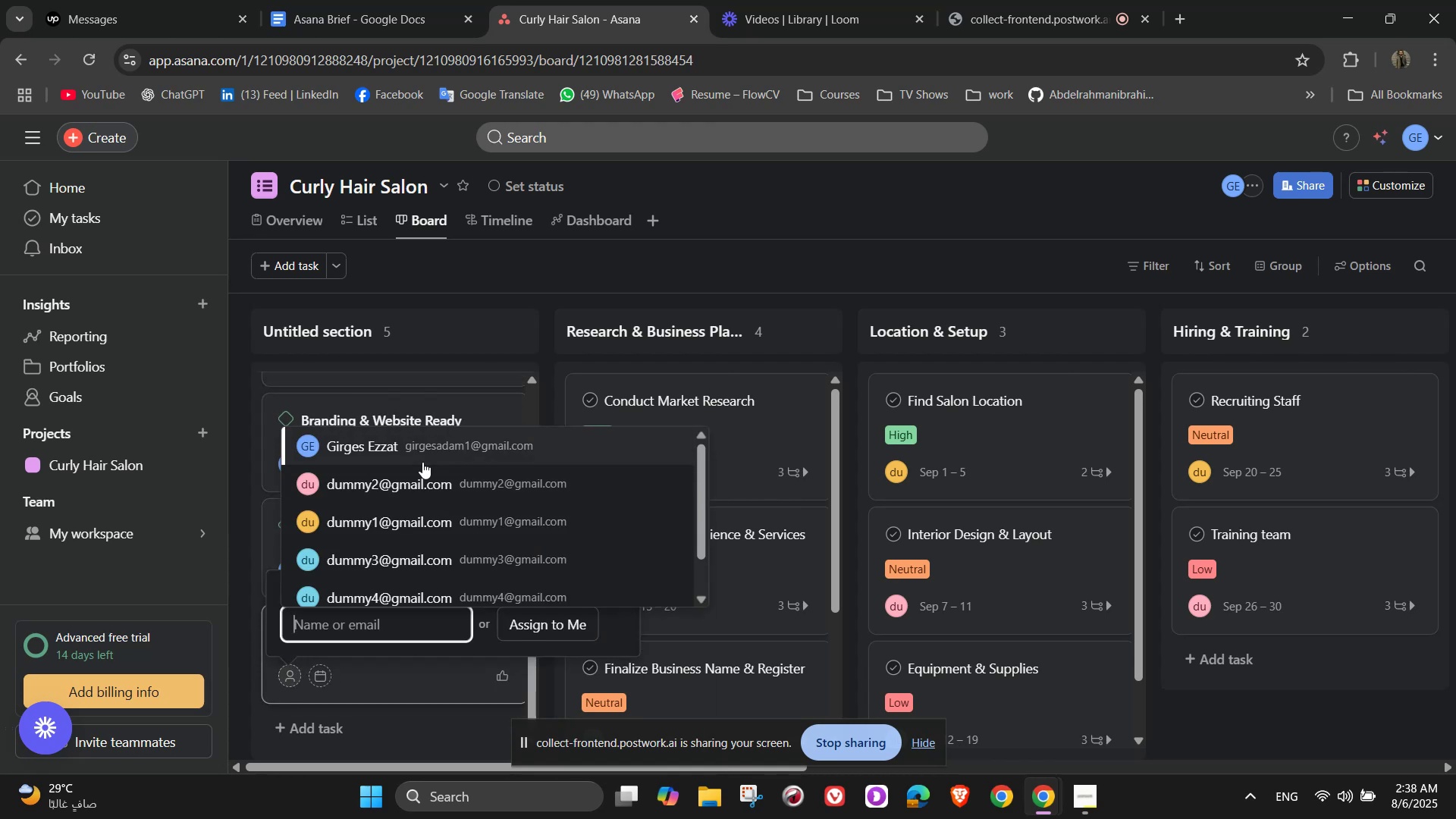 
left_click([418, 462])
 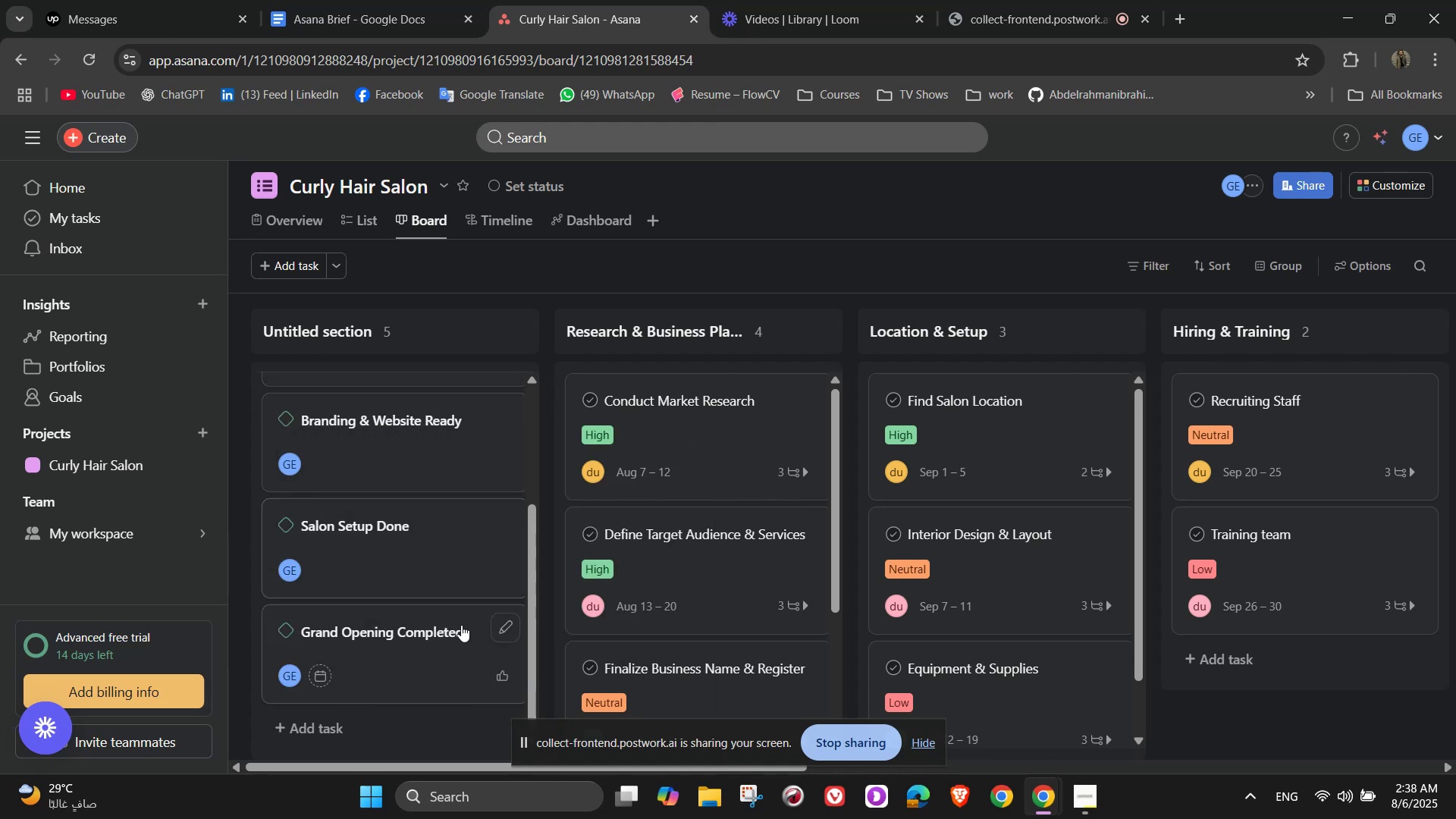 
scroll: coordinate [450, 626], scroll_direction: up, amount: 8.0
 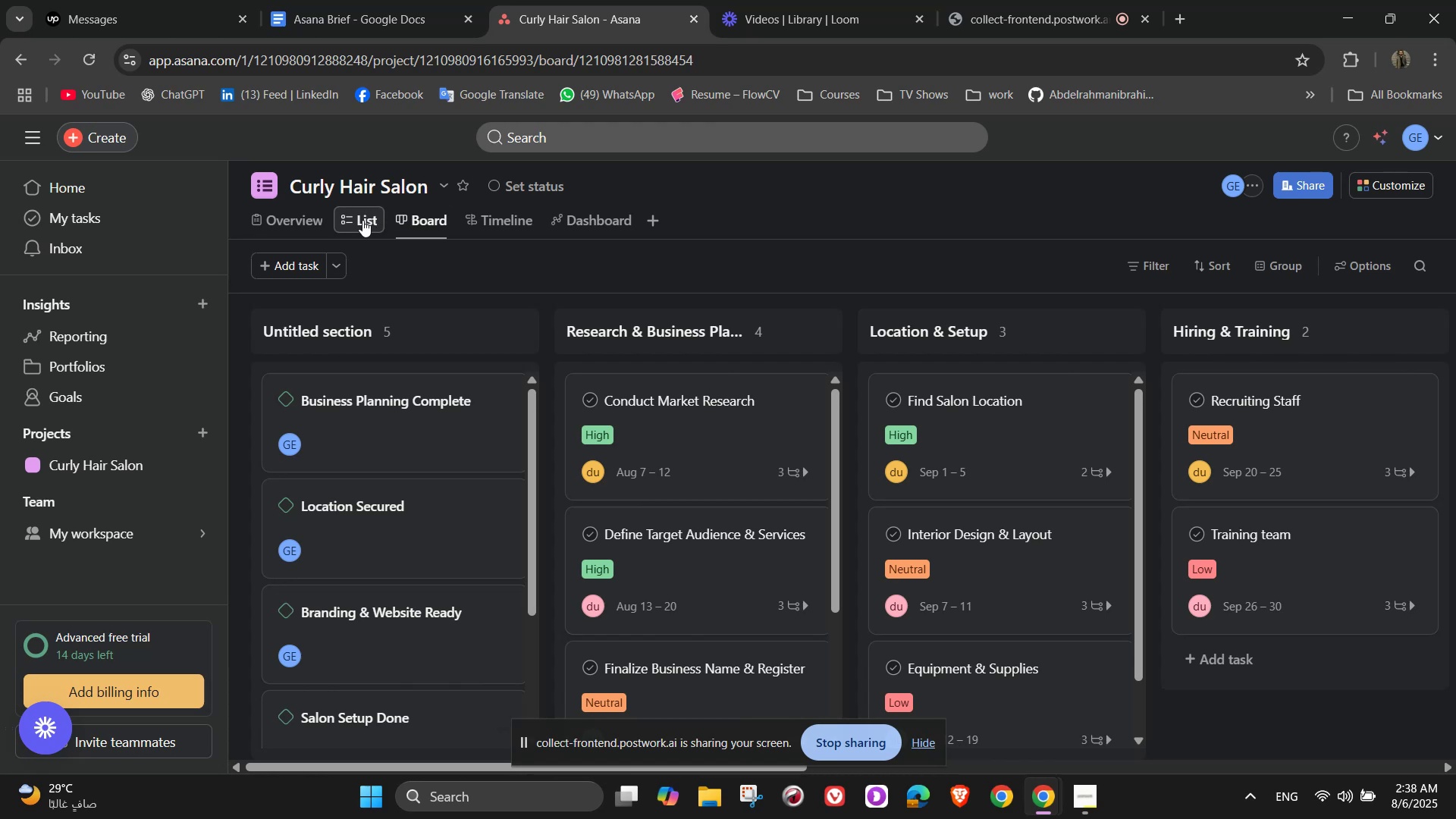 
mouse_move([539, 450])
 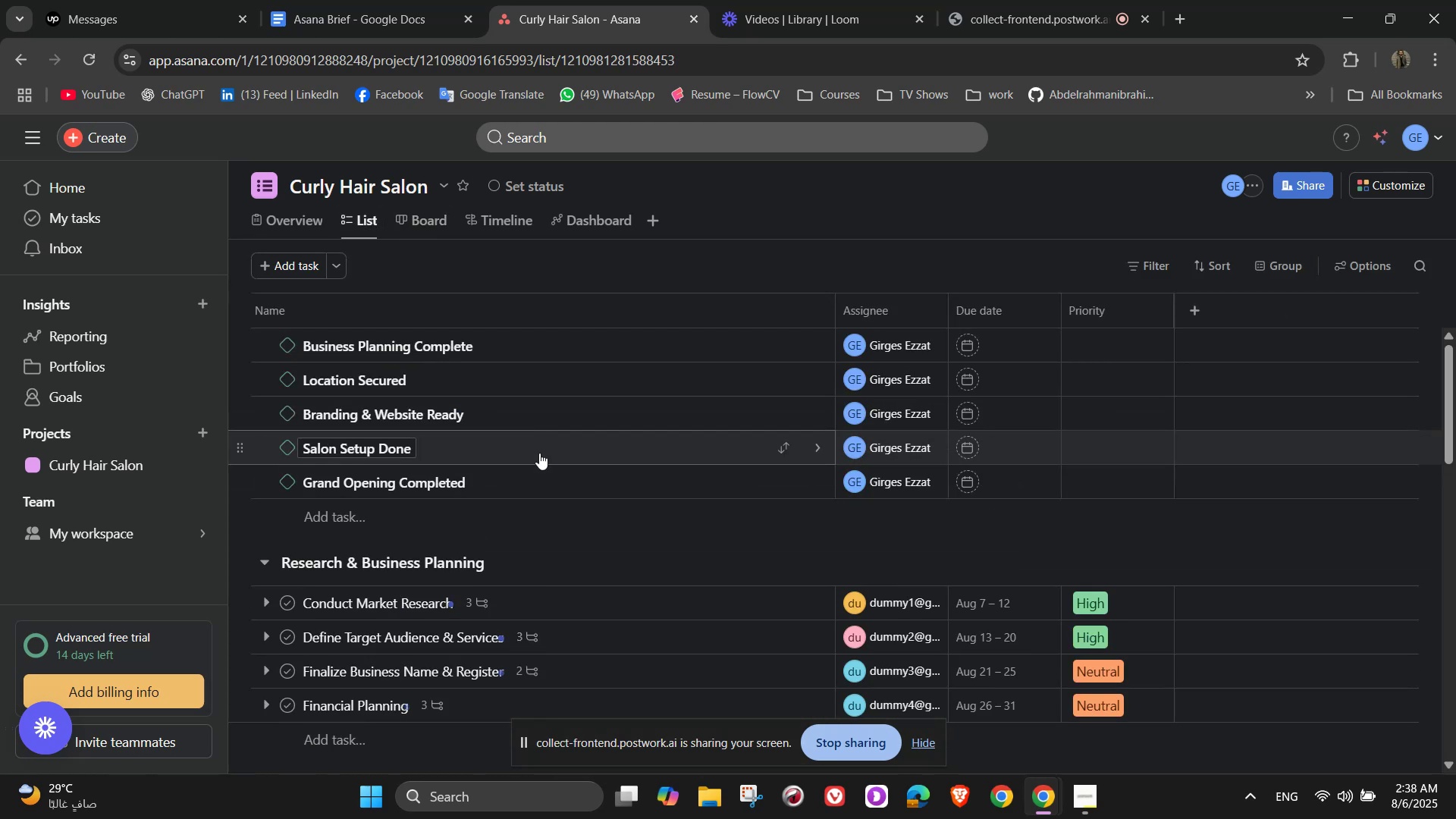 
scroll: coordinate [1005, 565], scroll_direction: up, amount: 6.0
 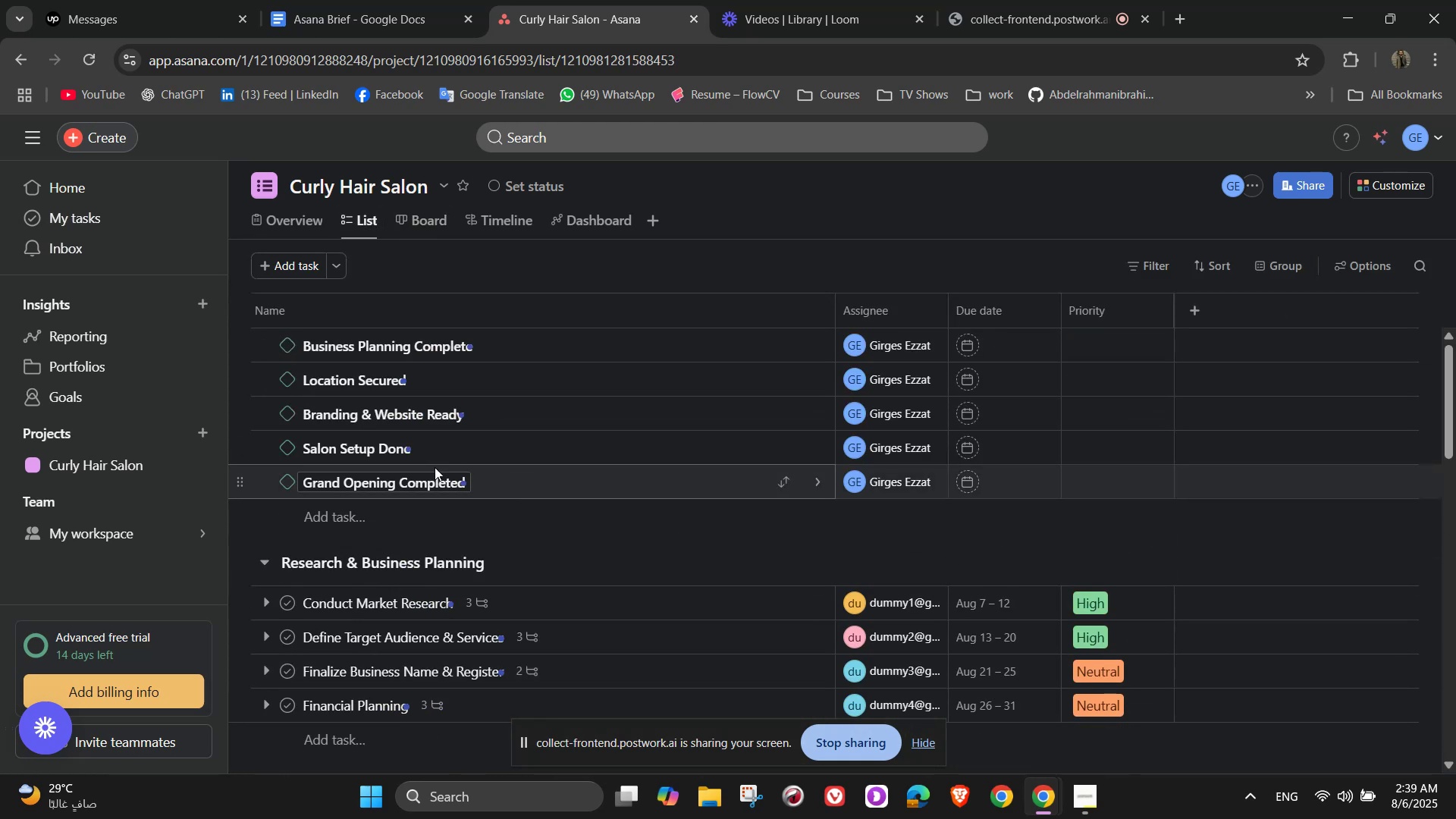 
mouse_move([1097, 410])
 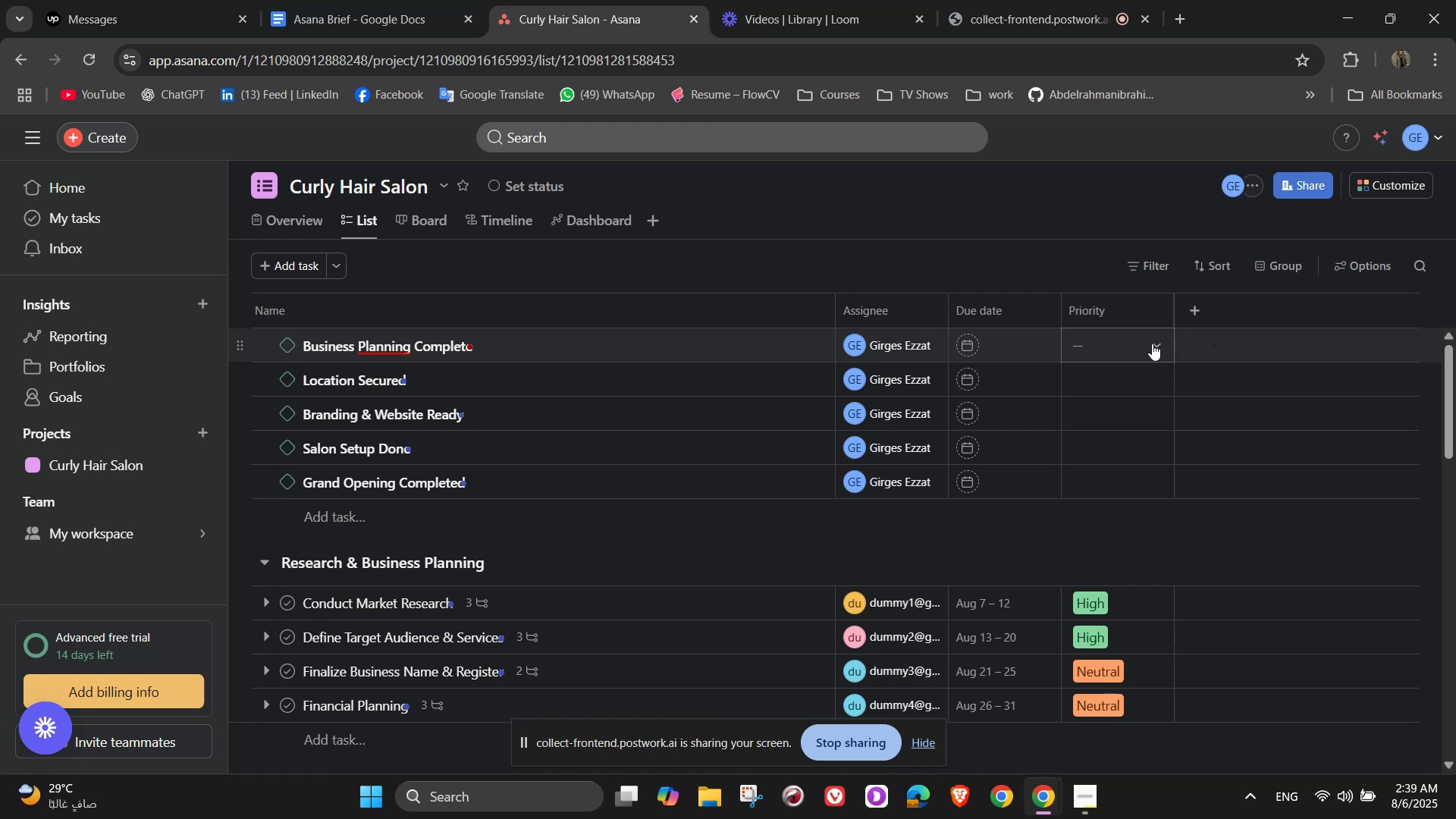 
left_click([1156, 344])
 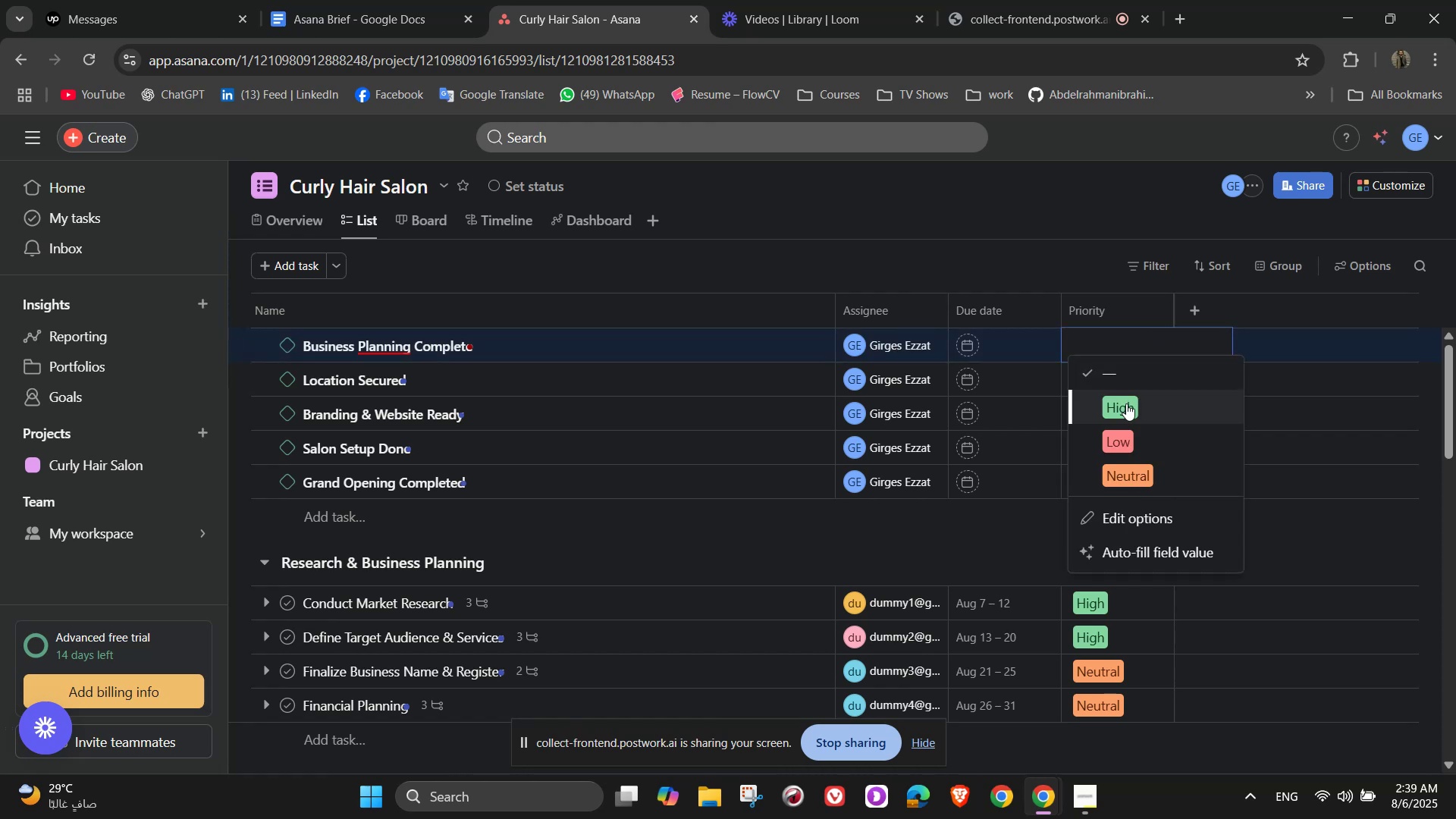 
left_click([1126, 403])
 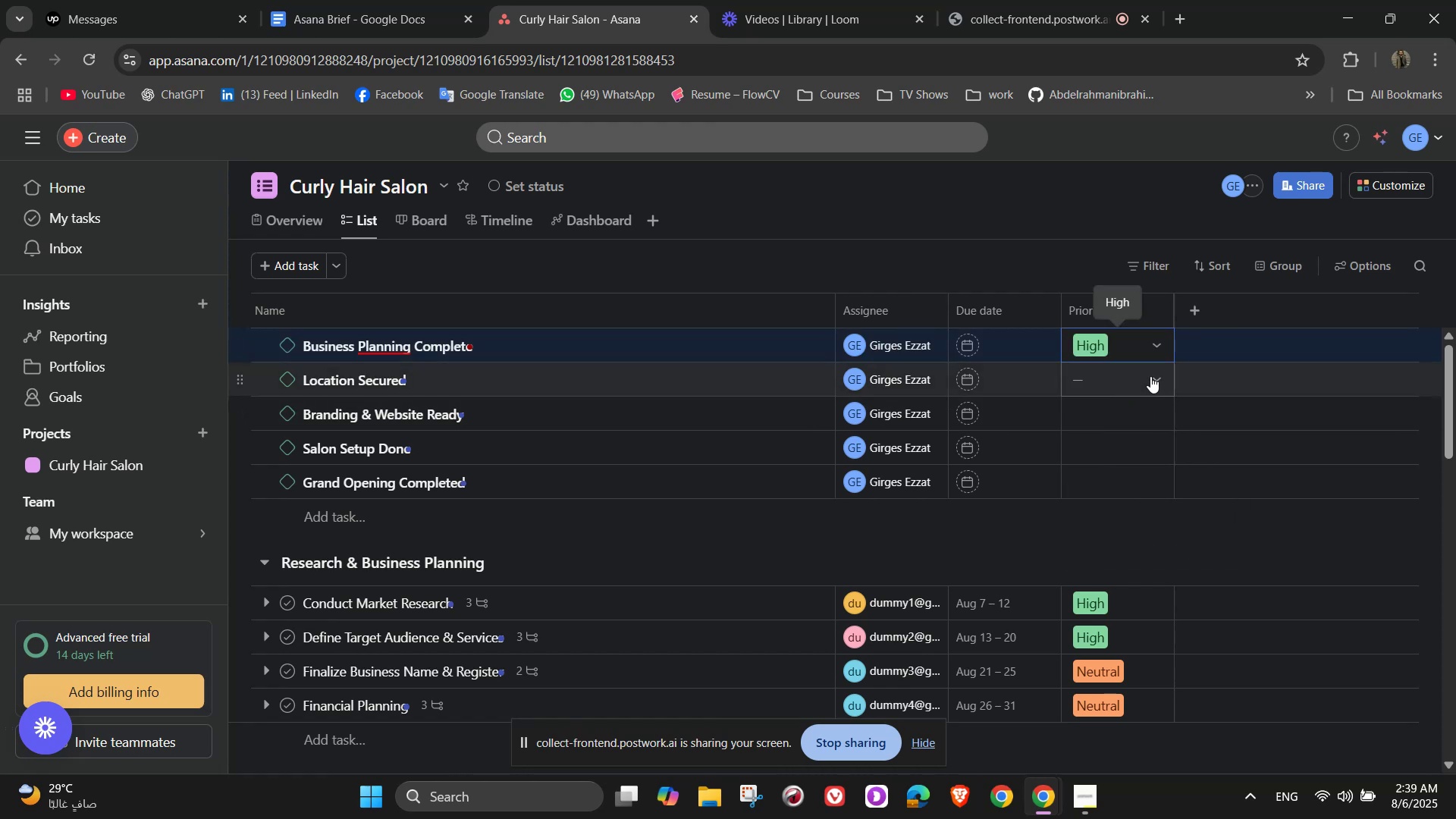 
left_click([1150, 376])
 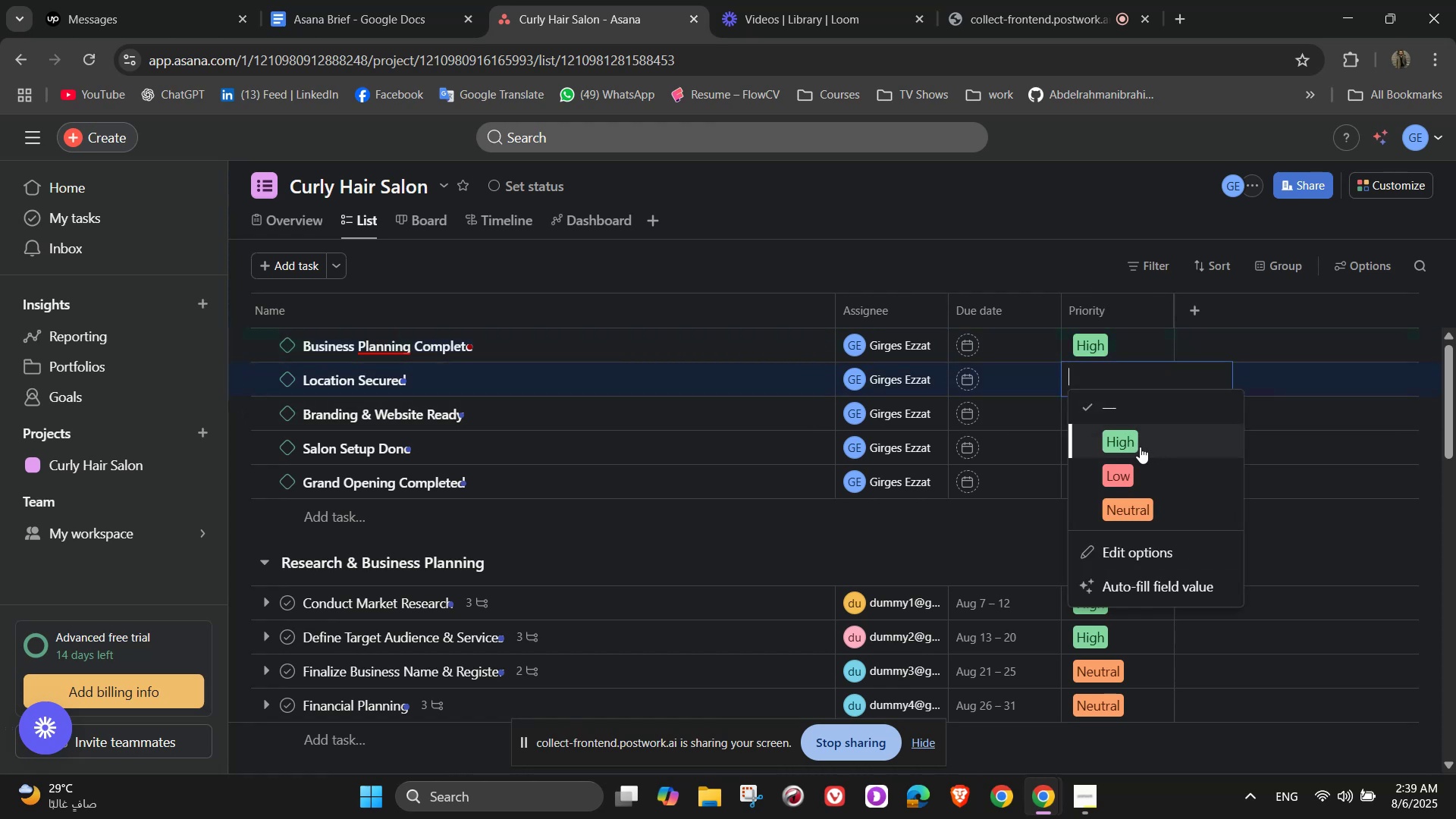 
left_click([1138, 445])
 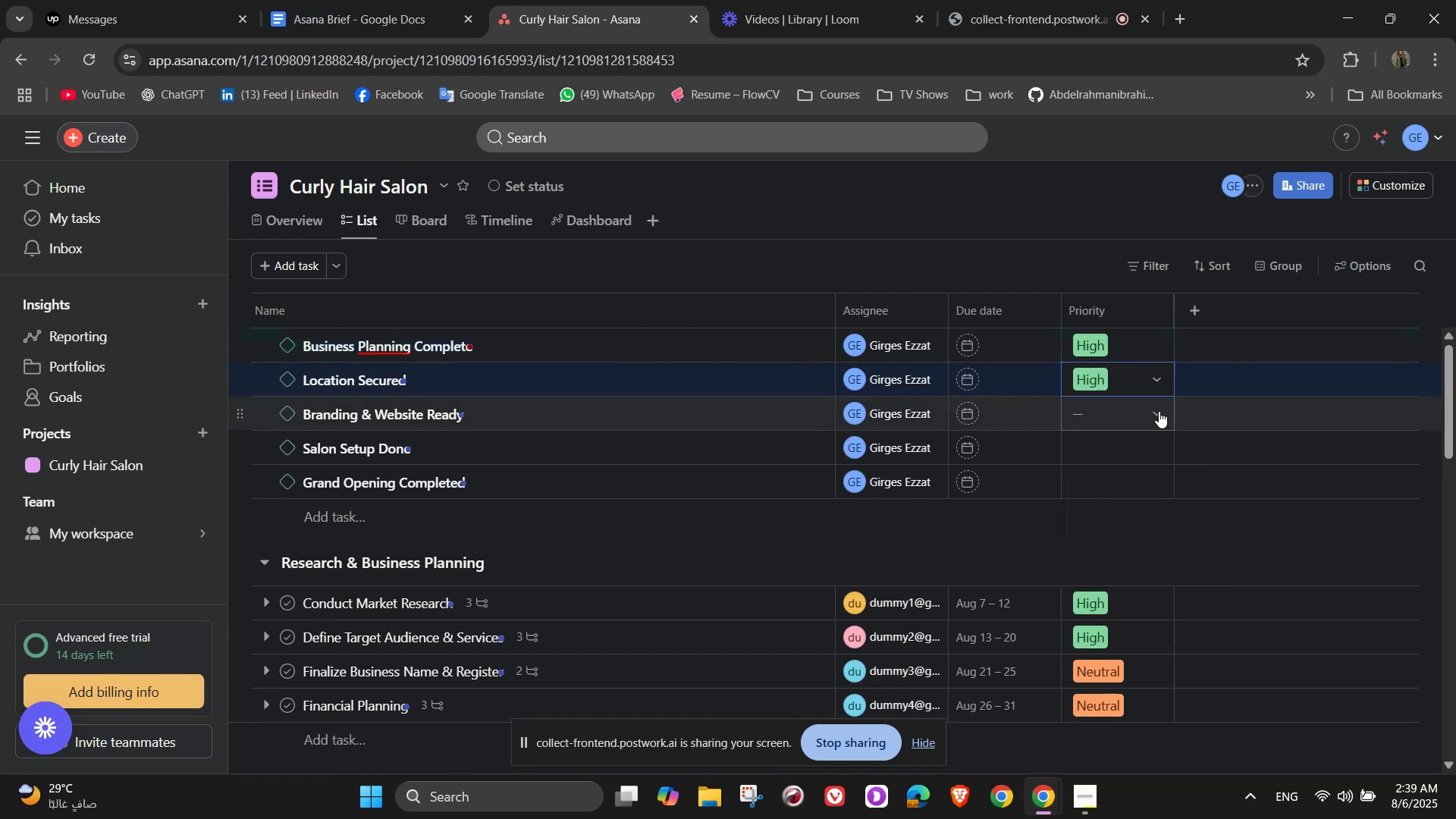 
left_click([1159, 411])
 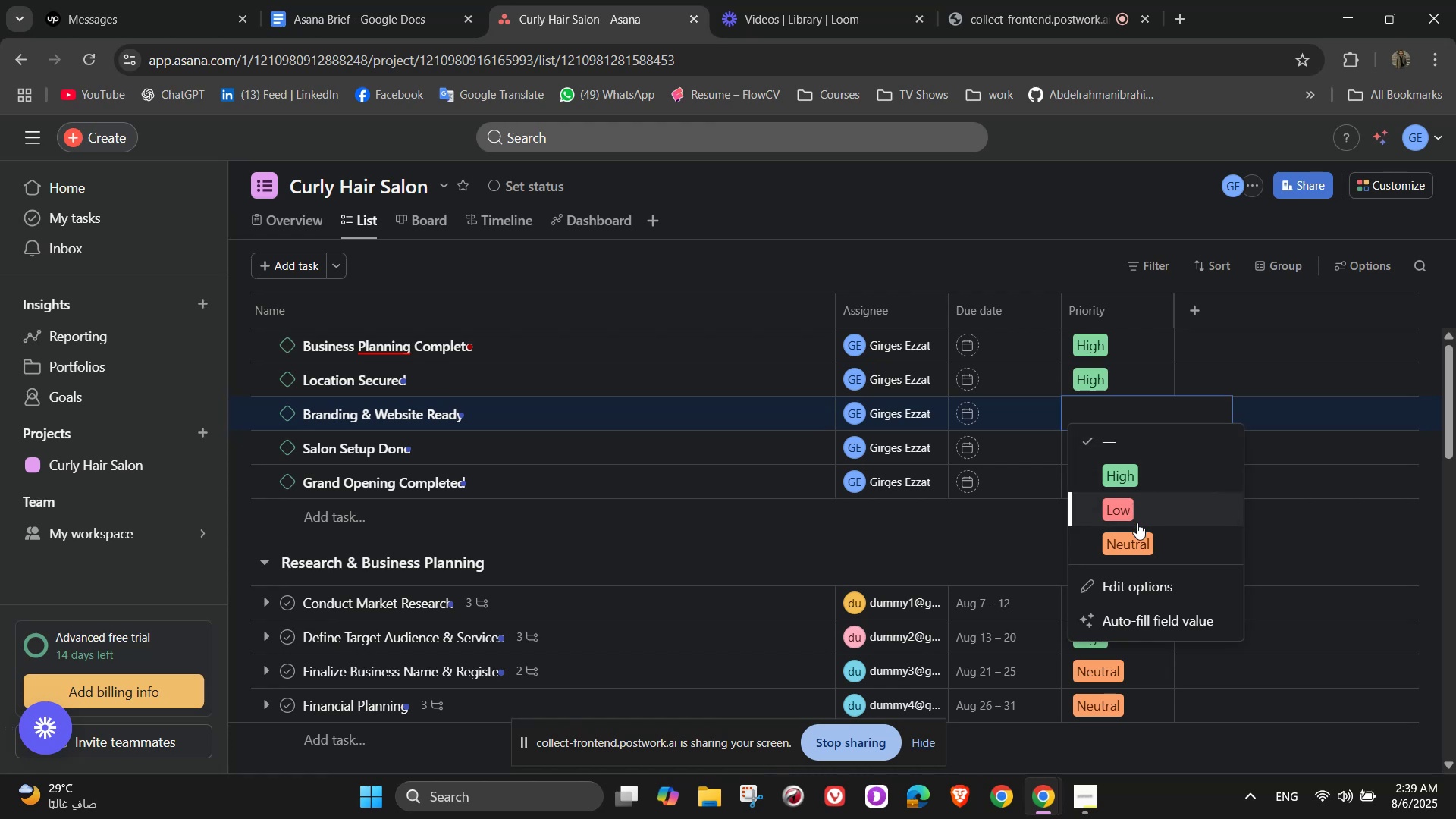 
left_click([1143, 545])
 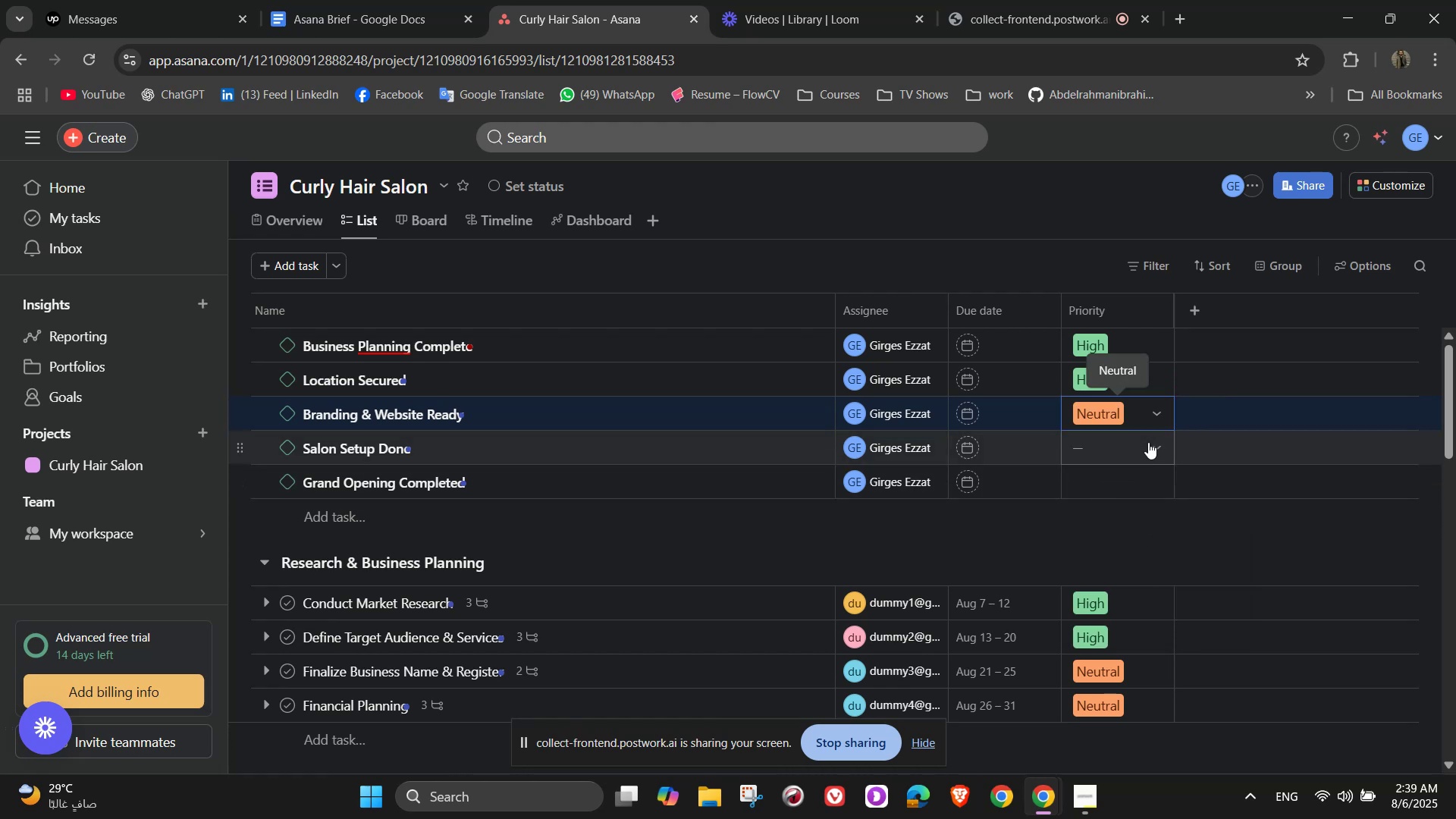 
left_click([1164, 445])
 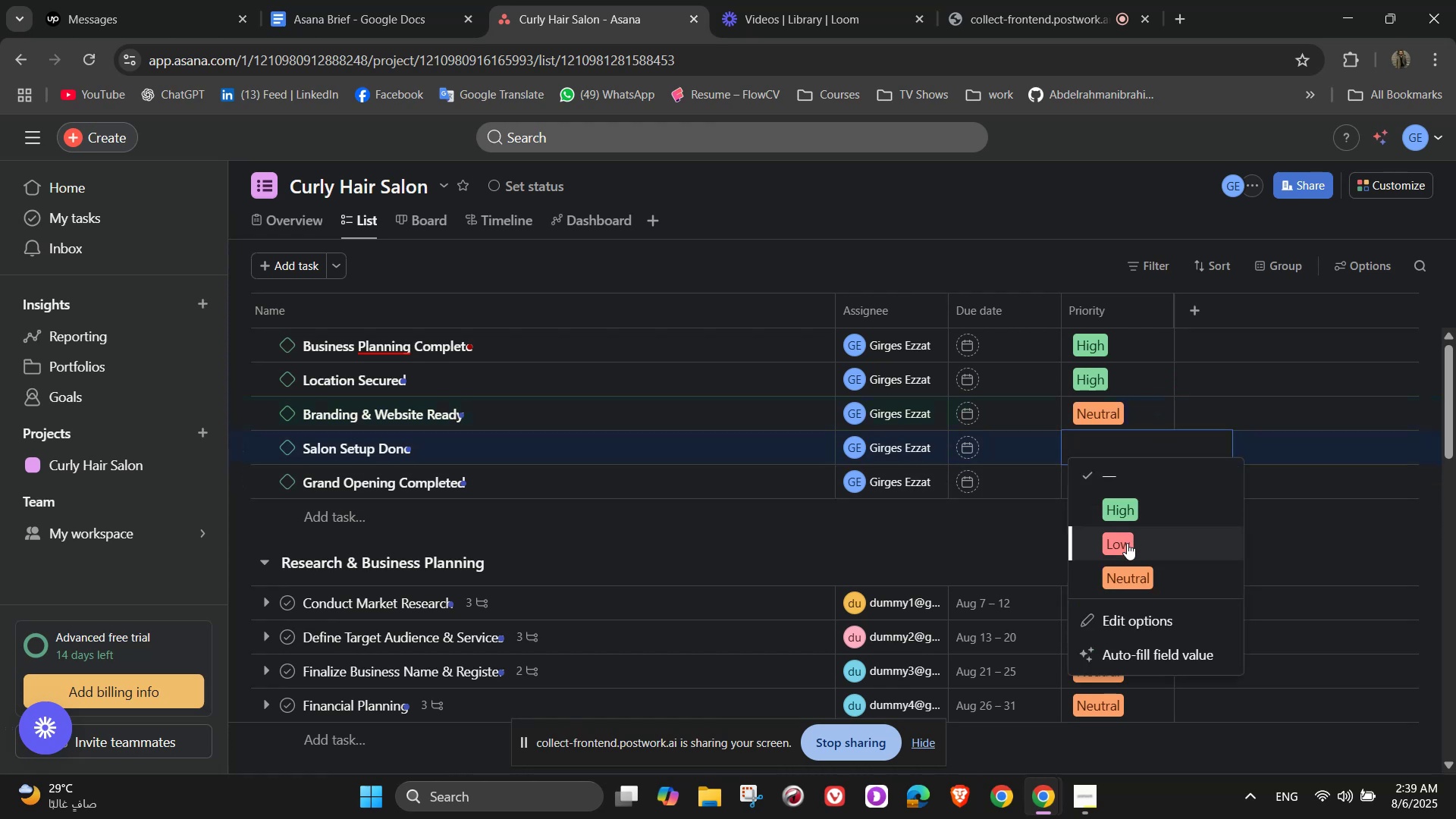 
left_click([1131, 572])
 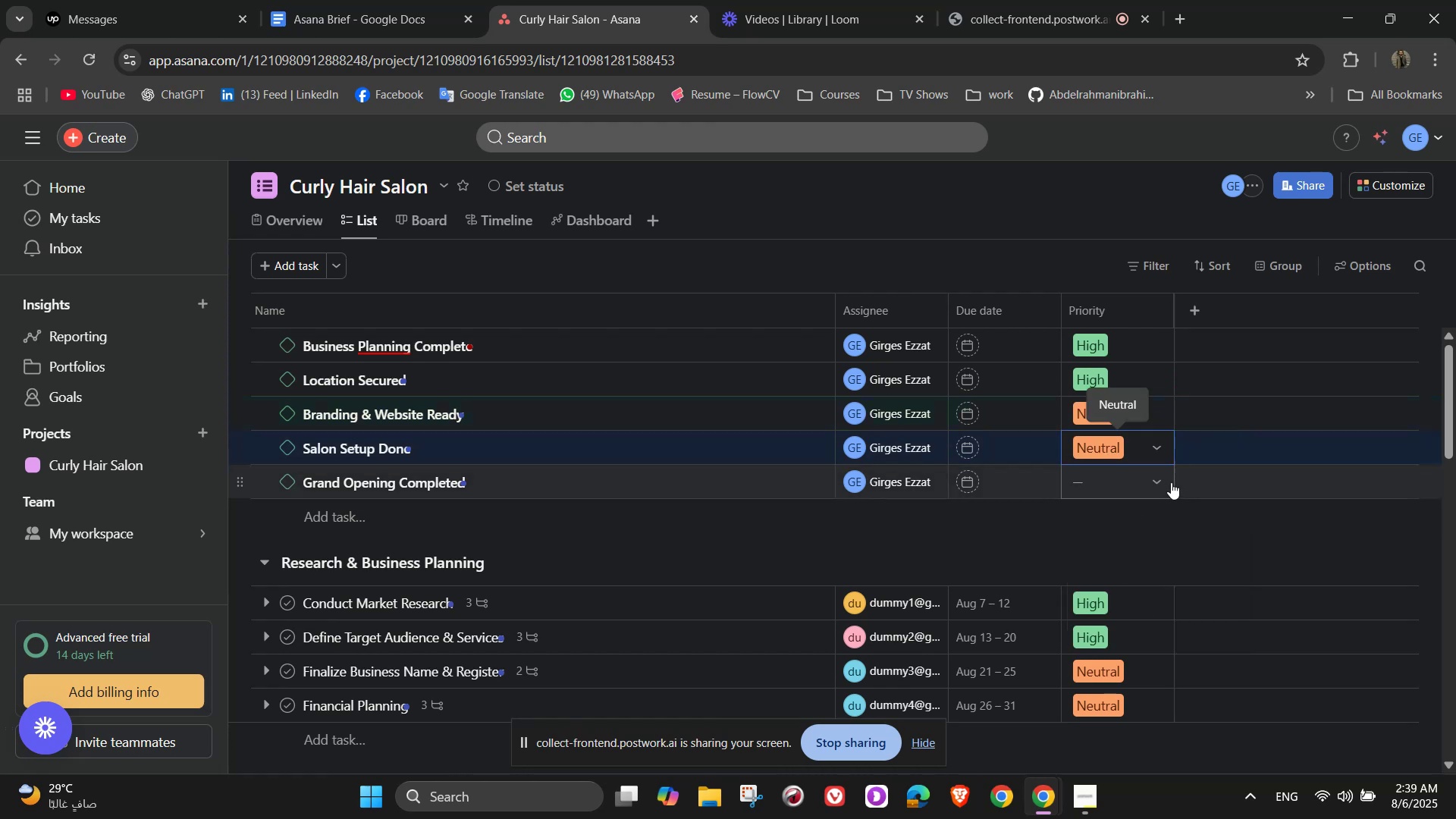 
left_click([1170, 481])
 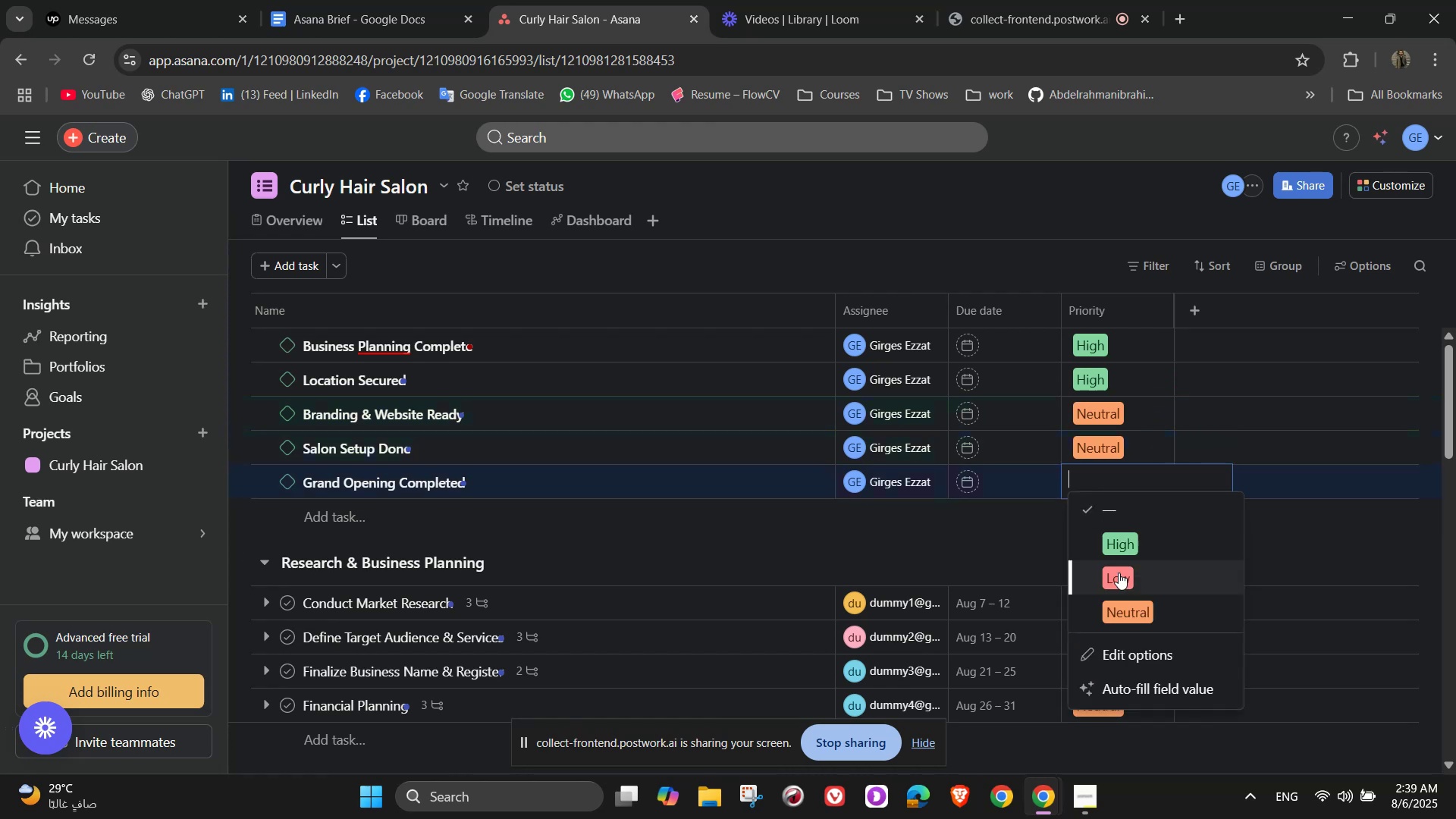 
left_click([1119, 585])
 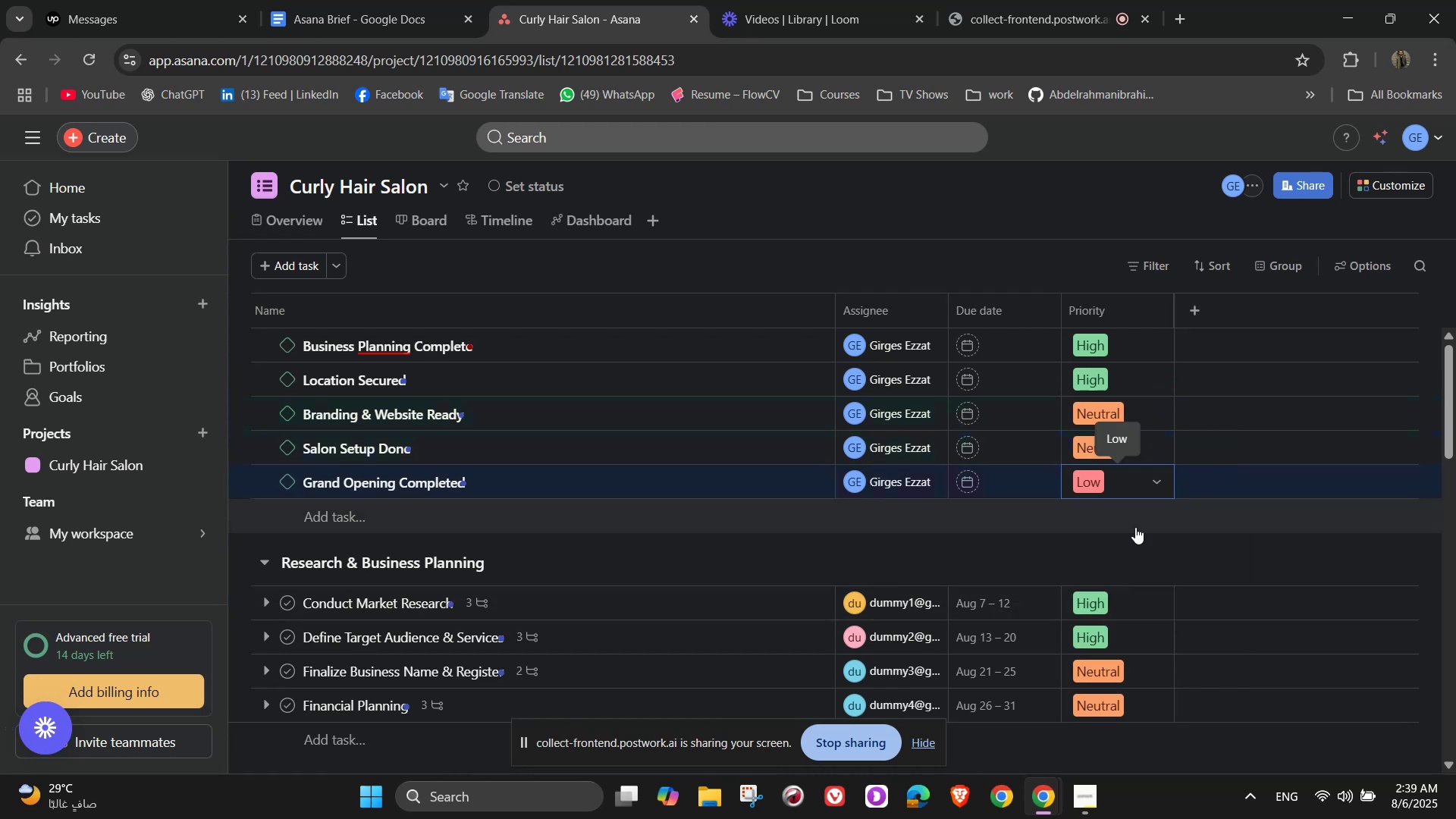 
scroll: coordinate [366, 342], scroll_direction: up, amount: 4.0
 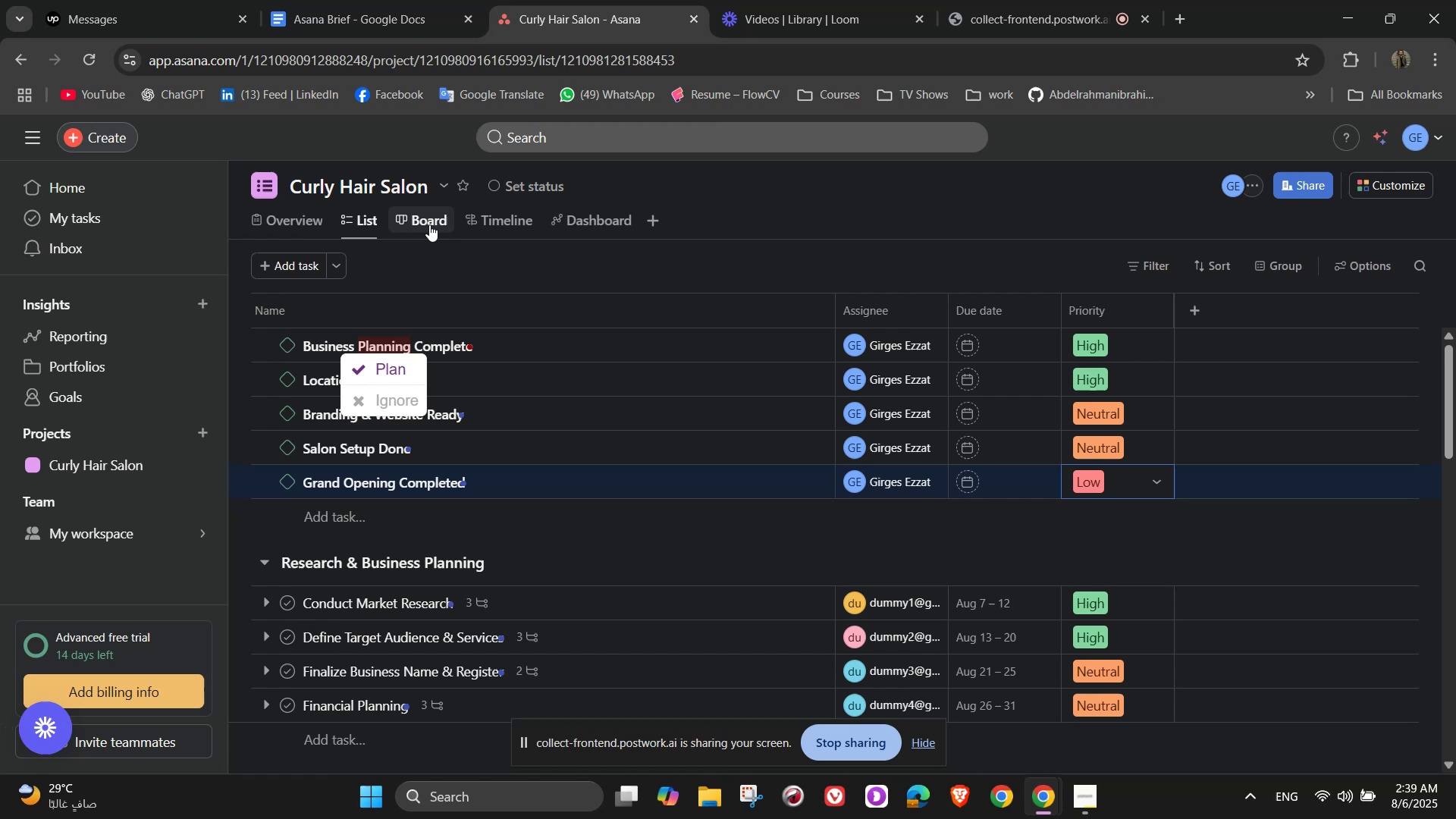 
left_click([429, 224])
 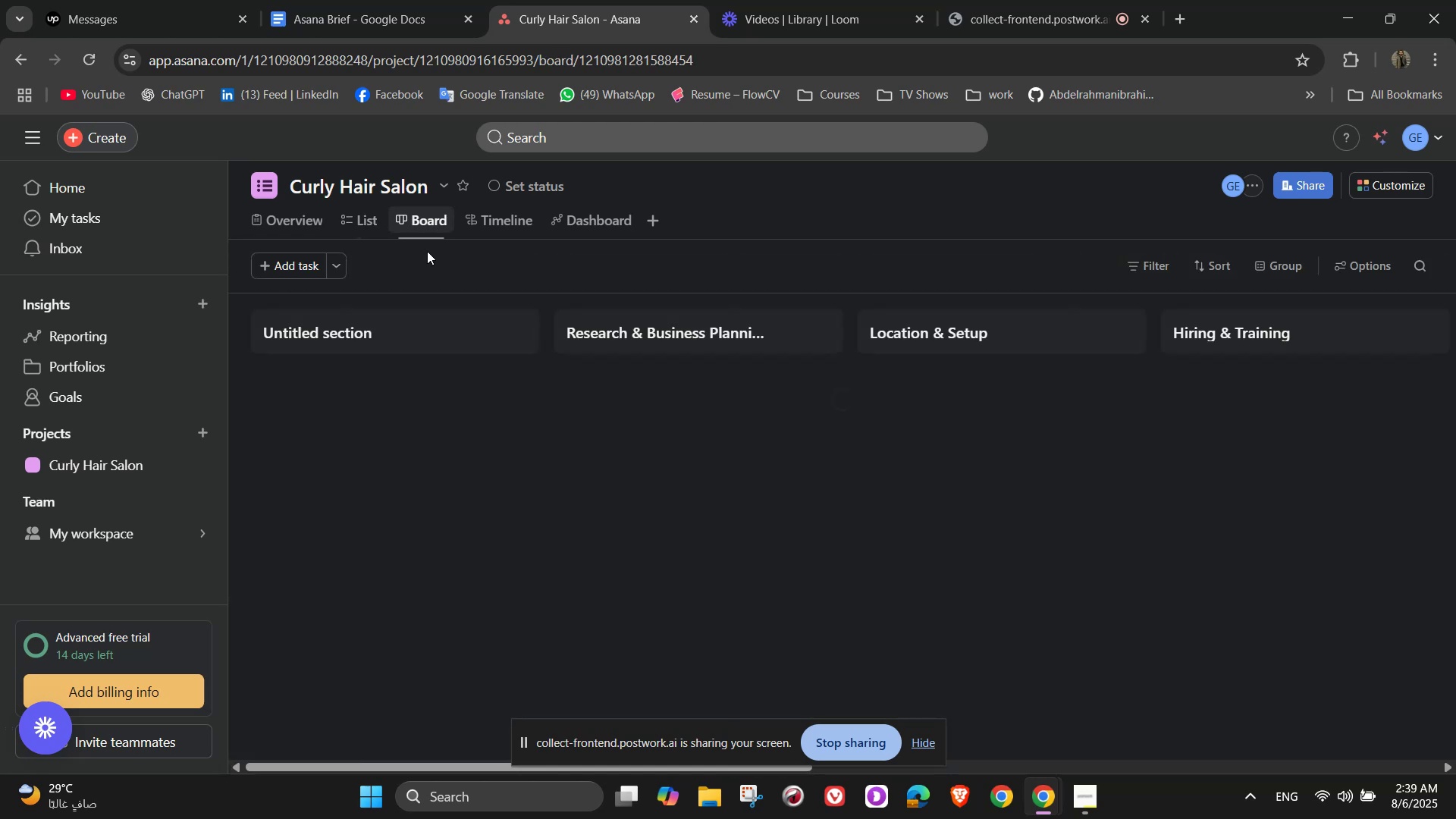 
mouse_move([485, 320])
 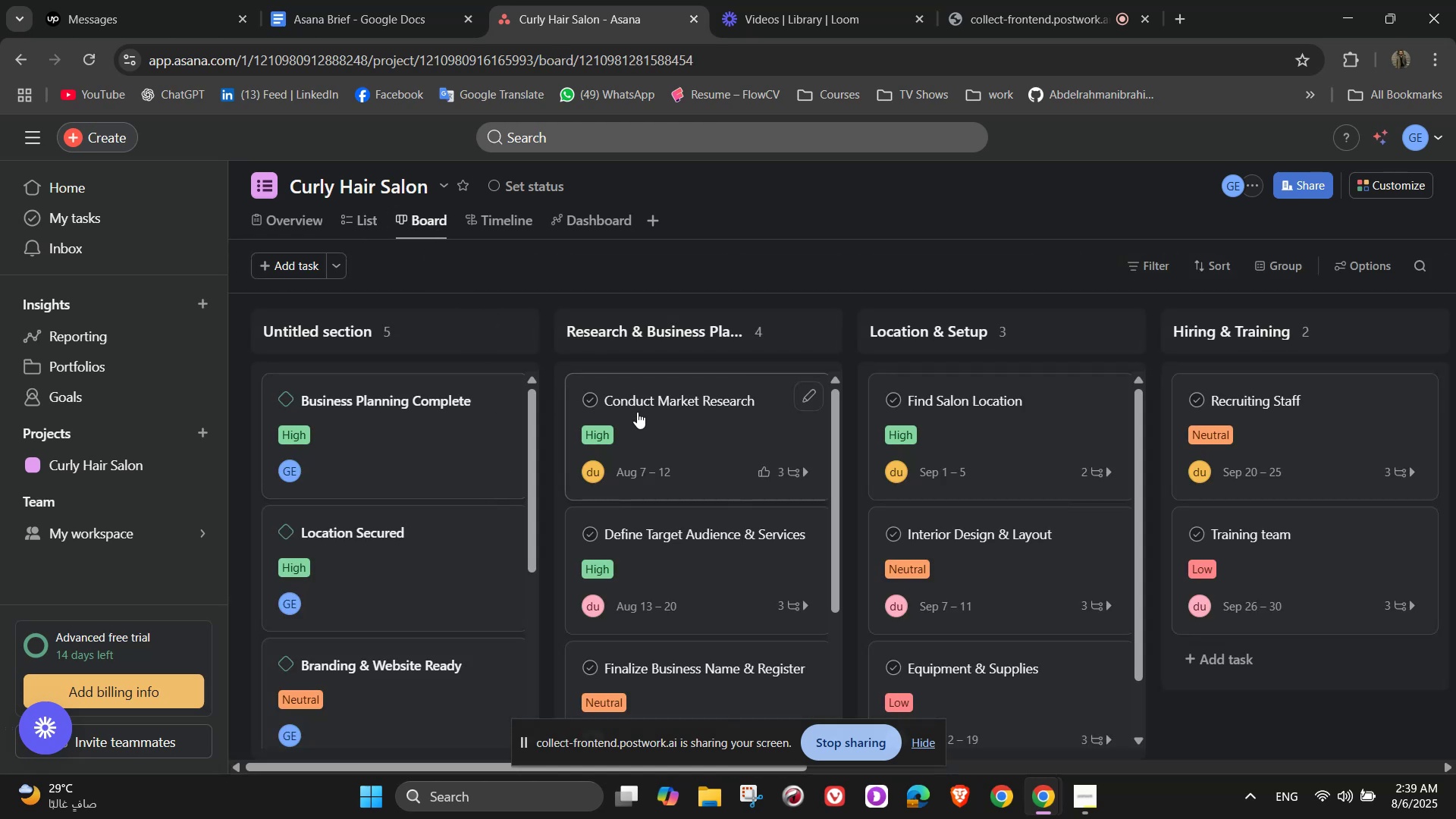 
scroll: coordinate [627, 410], scroll_direction: up, amount: 3.0
 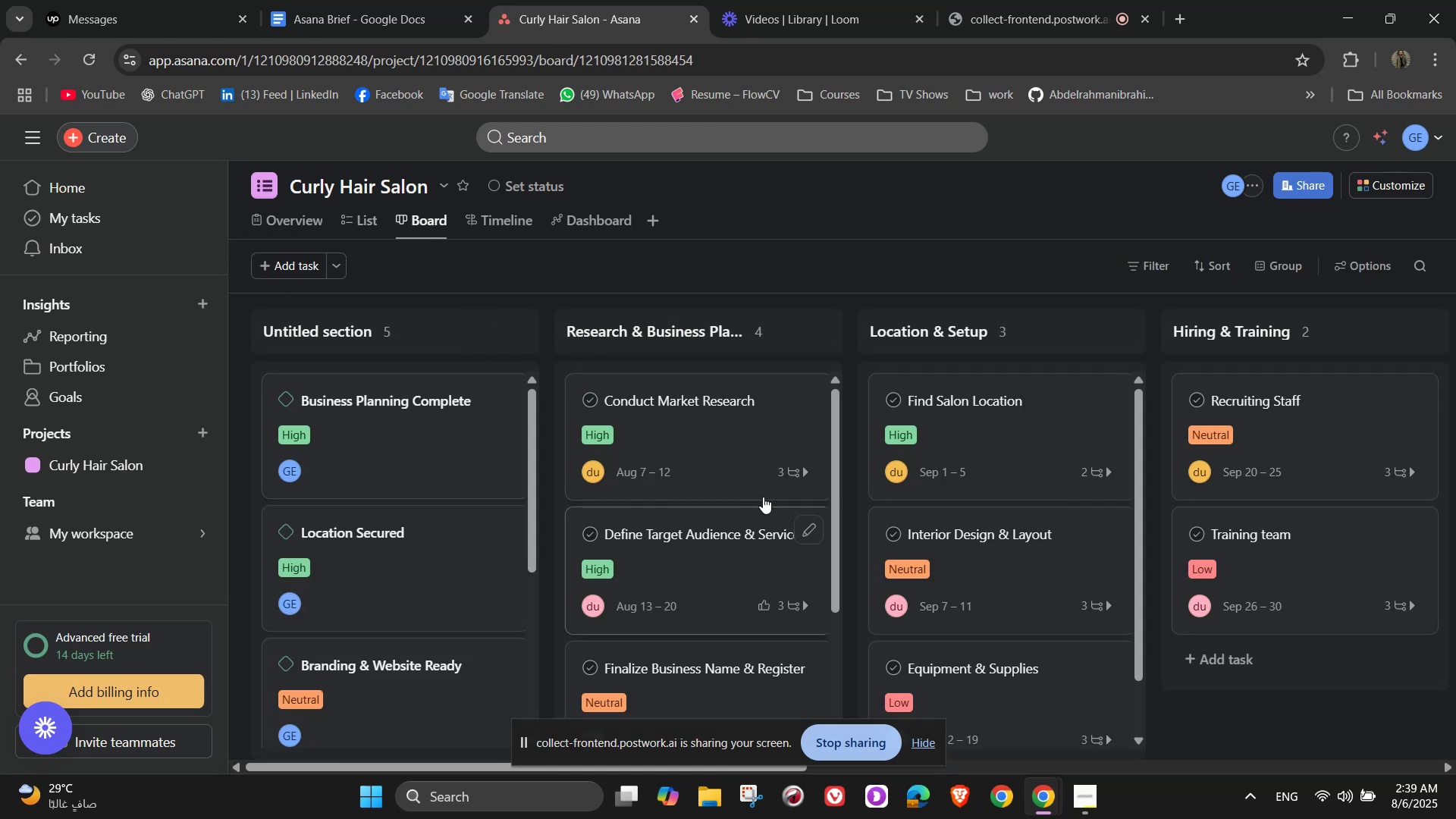 
left_click([1087, 0])
 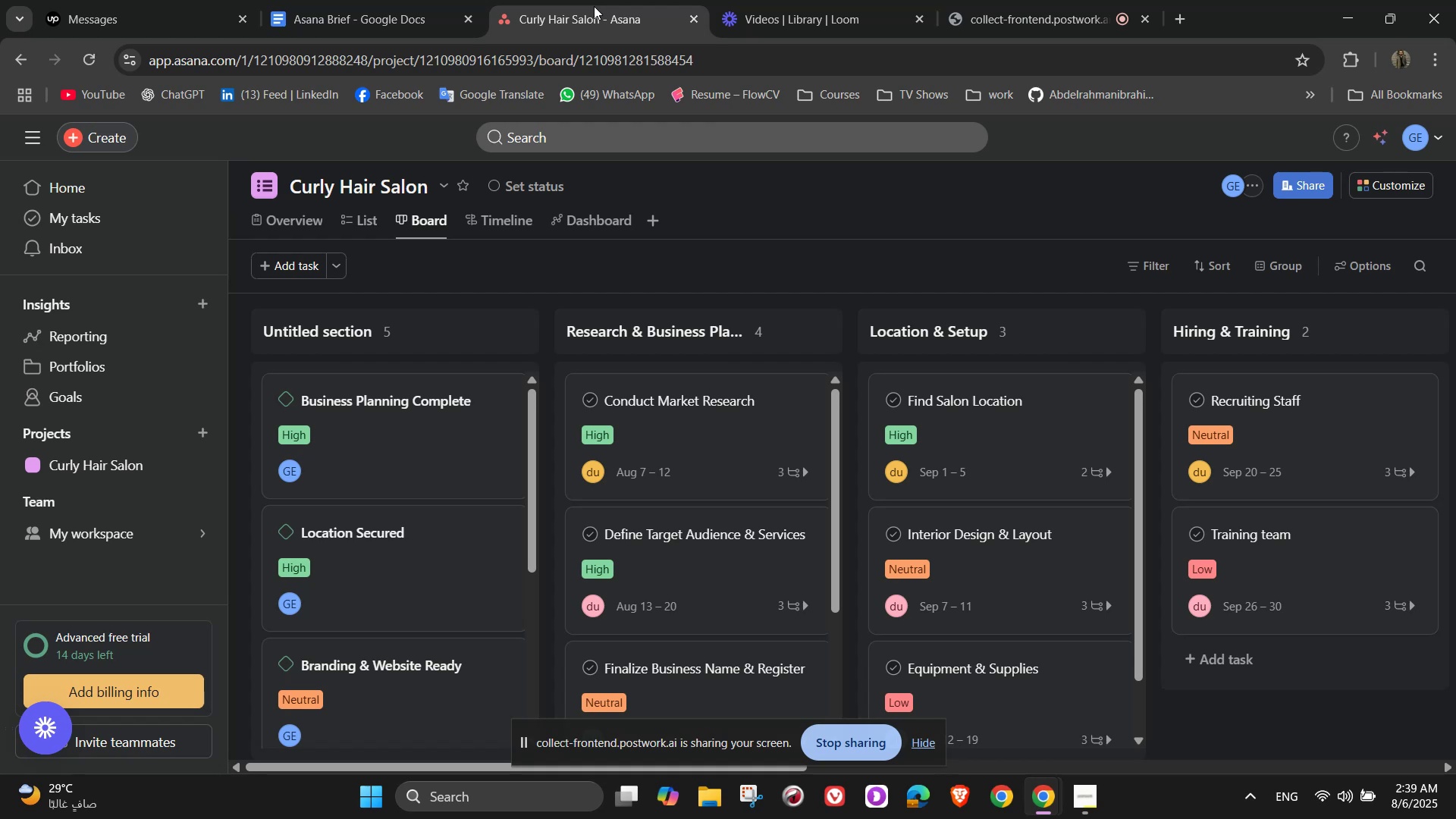 
scroll: coordinate [657, 513], scroll_direction: none, amount: 0.0
 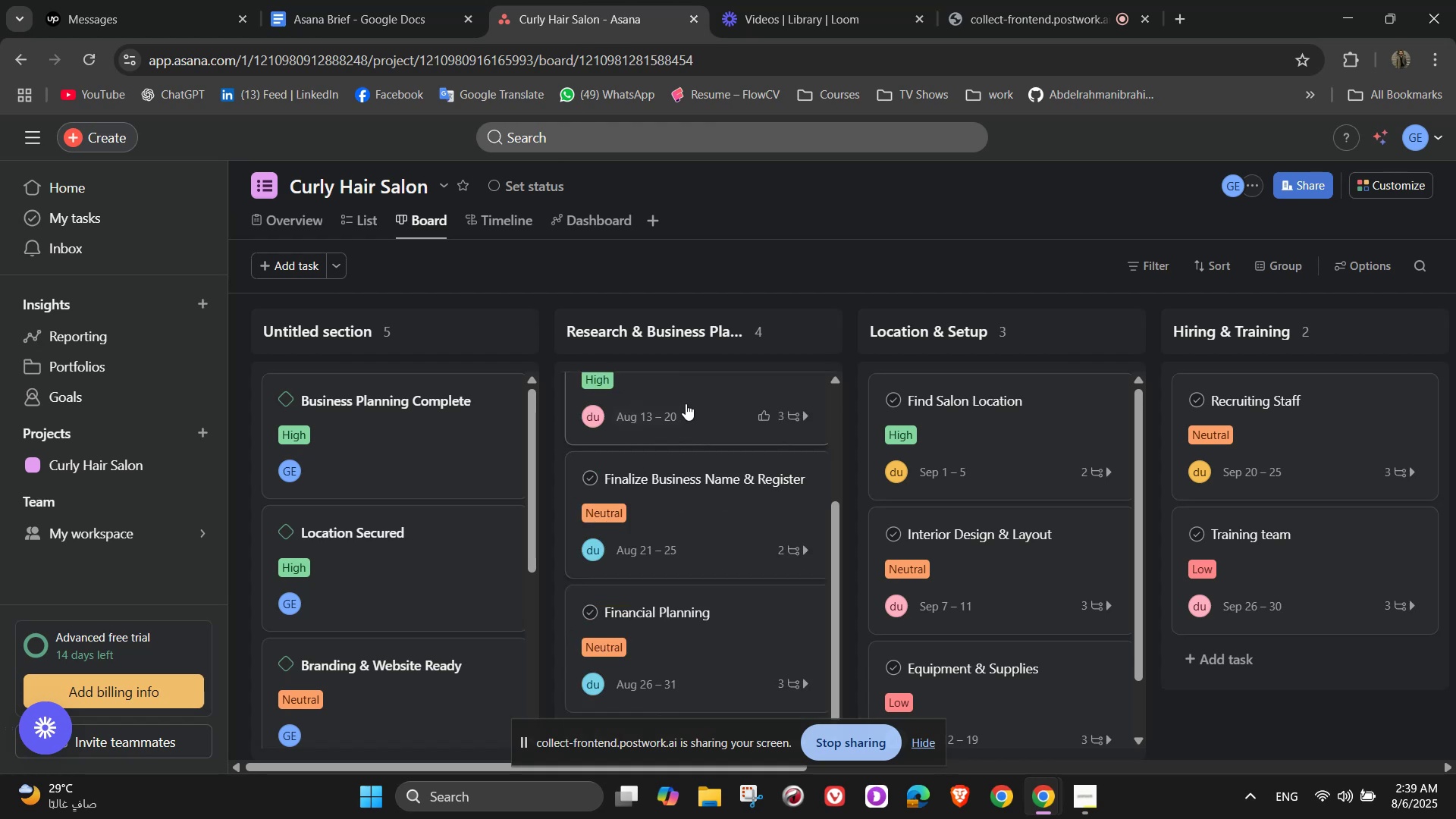 
scroll: coordinate [400, 582], scroll_direction: down, amount: 13.0
 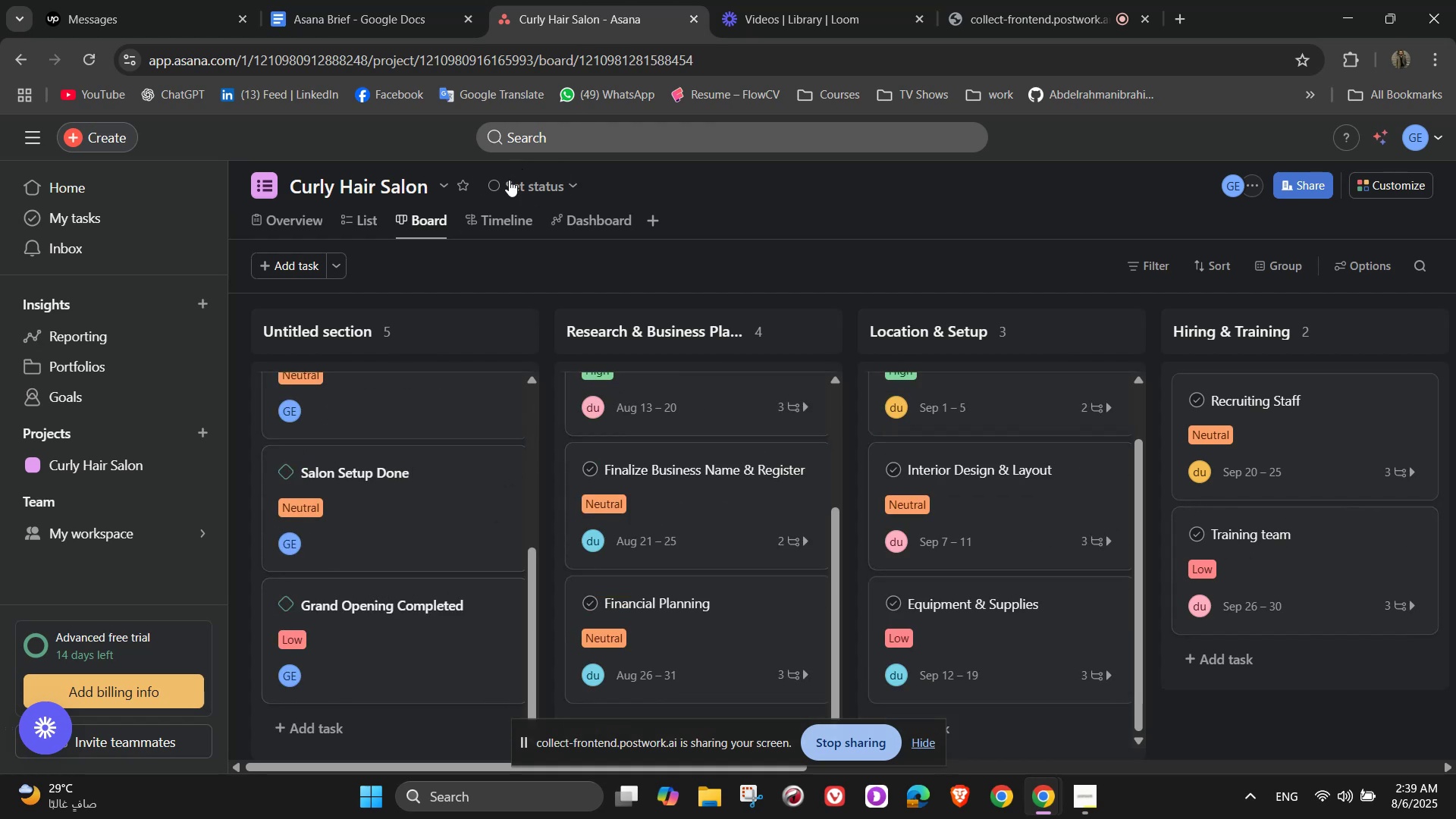 
left_click([505, 215])
 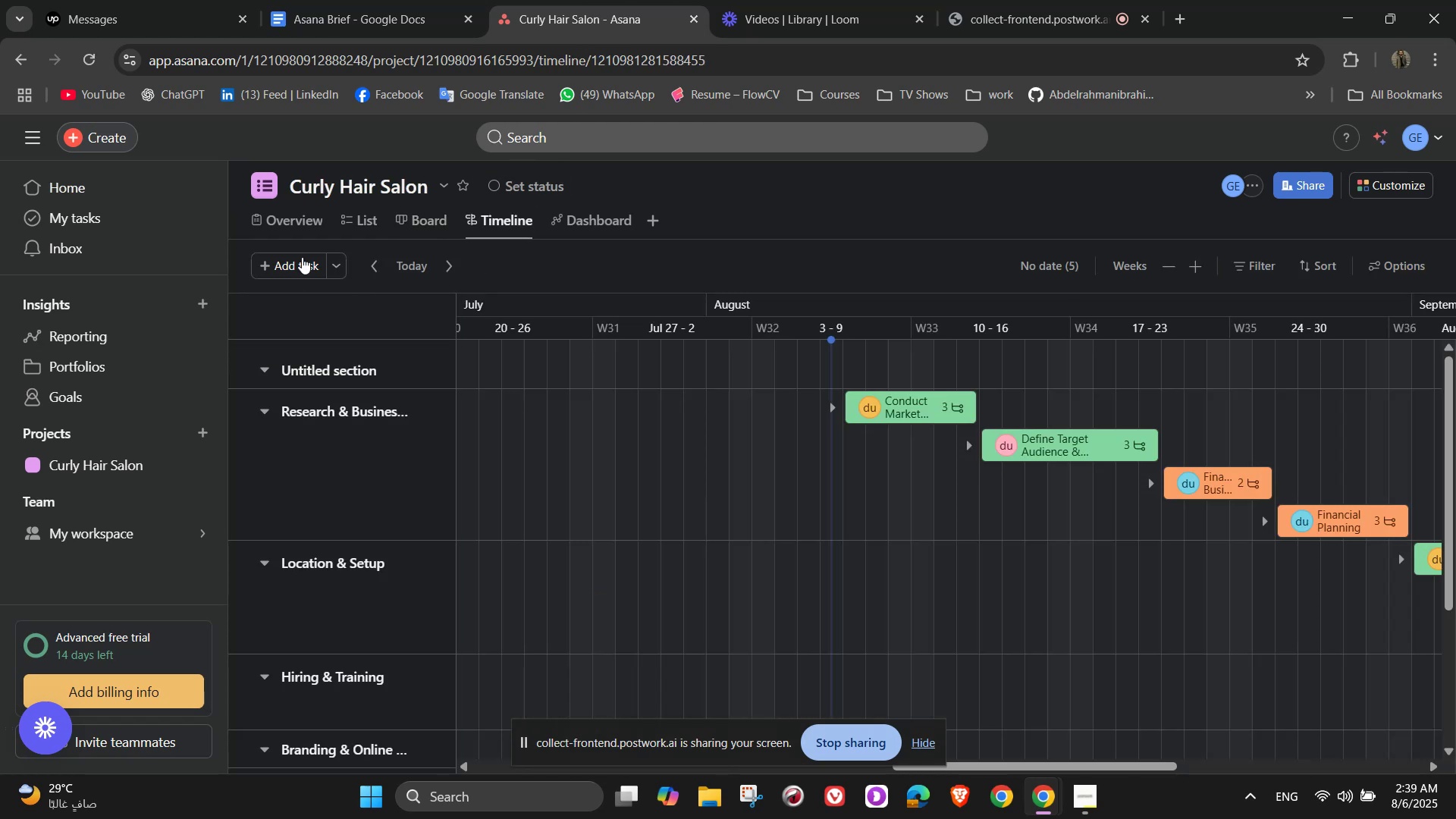 
left_click([268, 217])
 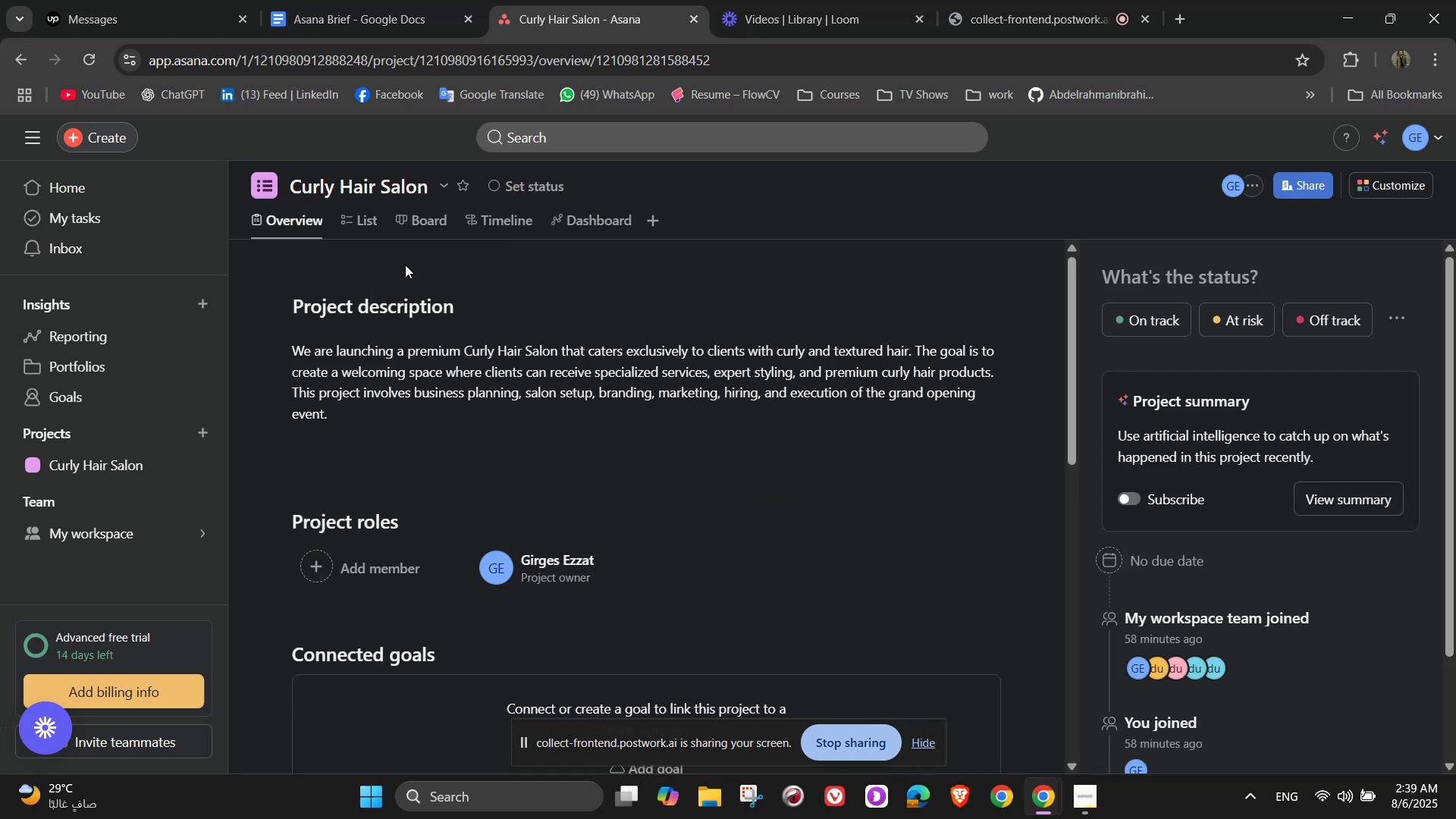 
scroll: coordinate [572, 400], scroll_direction: down, amount: 4.0
 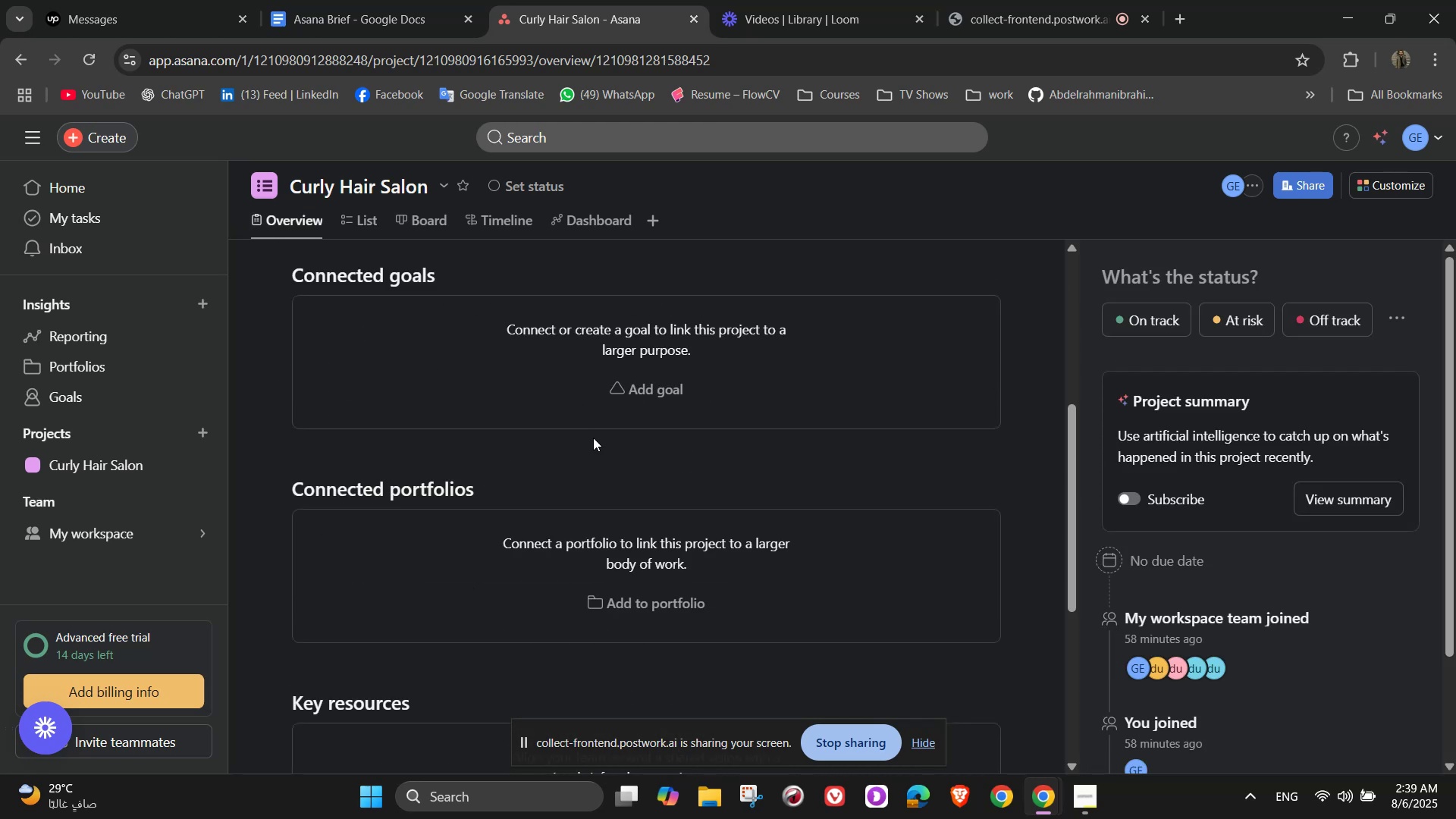 
scroll: coordinate [621, 429], scroll_direction: up, amount: 5.0
 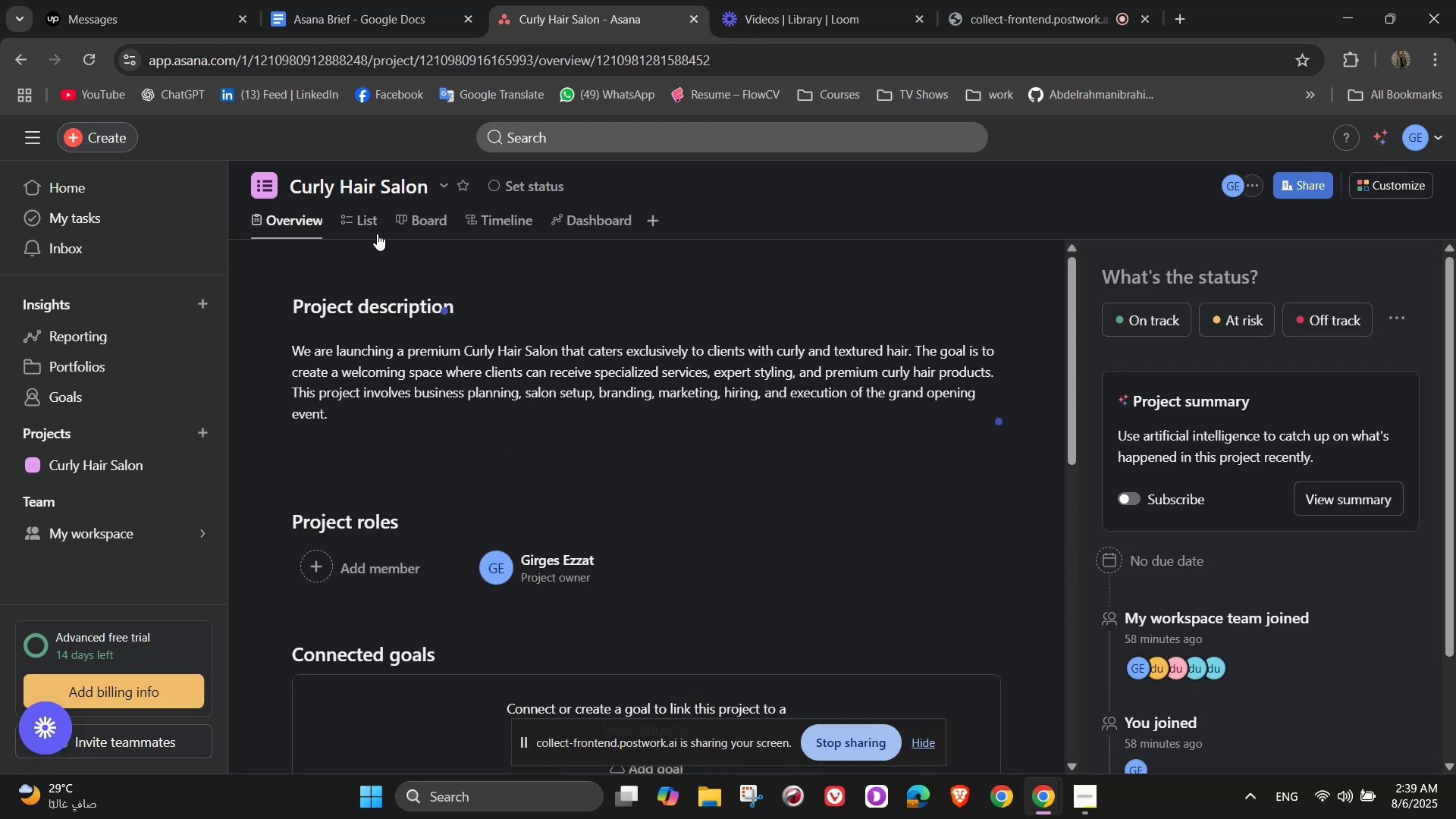 